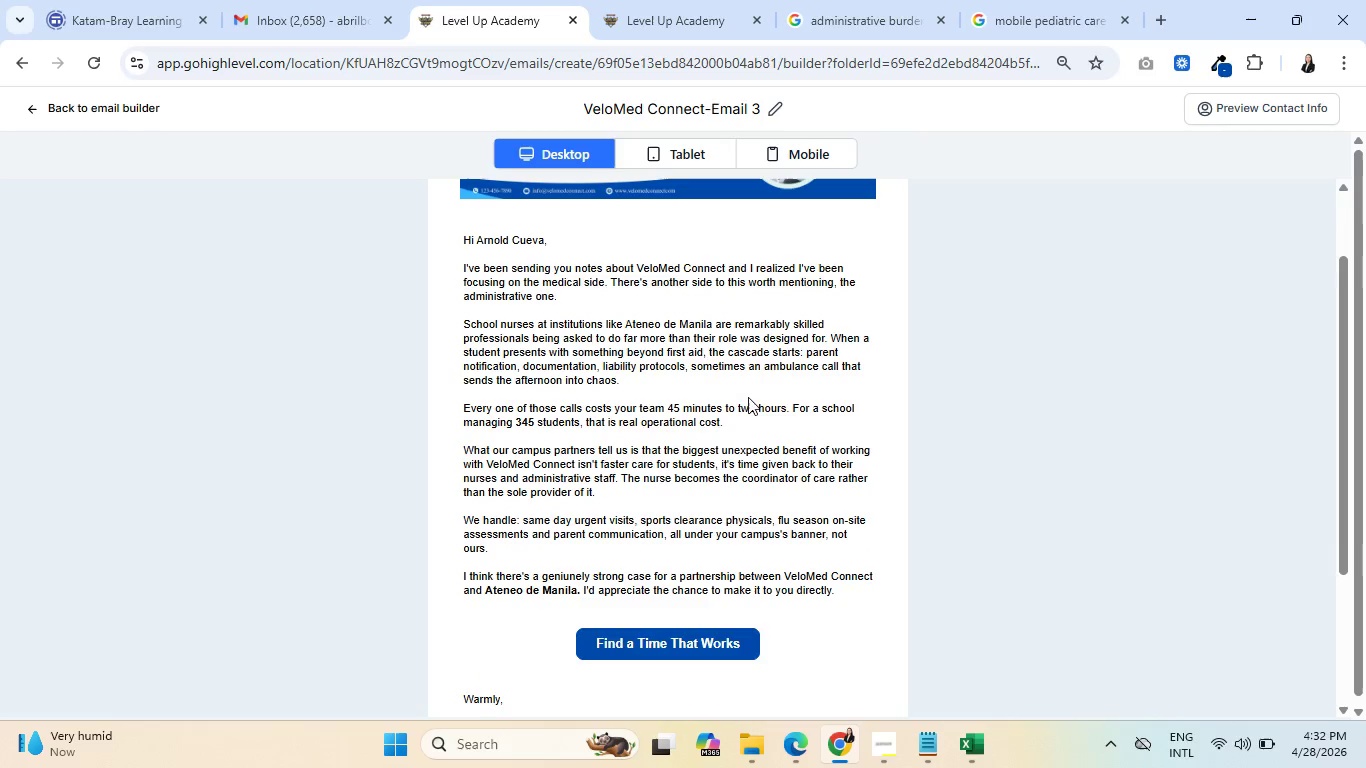 
scroll: coordinate [314, 656], scroll_direction: down, amount: 3.0
 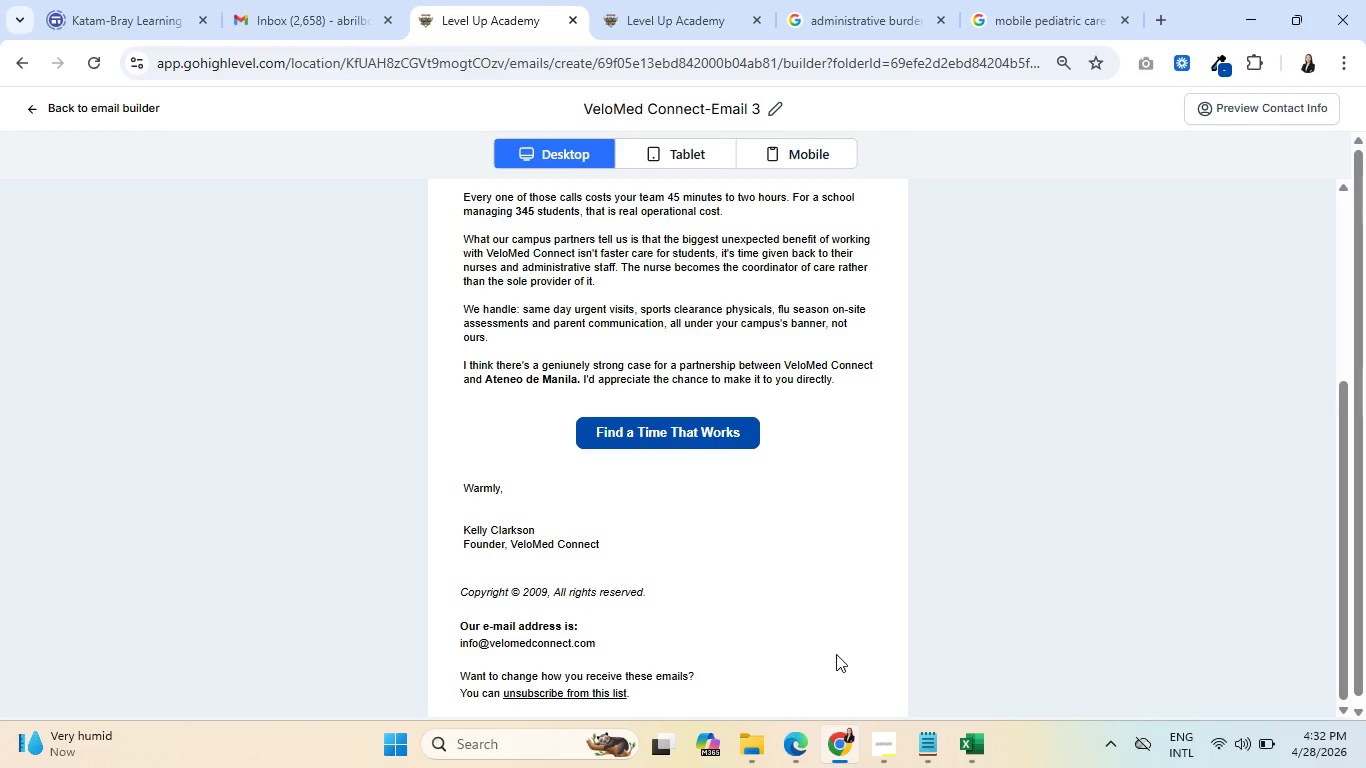 
wait(8.19)
 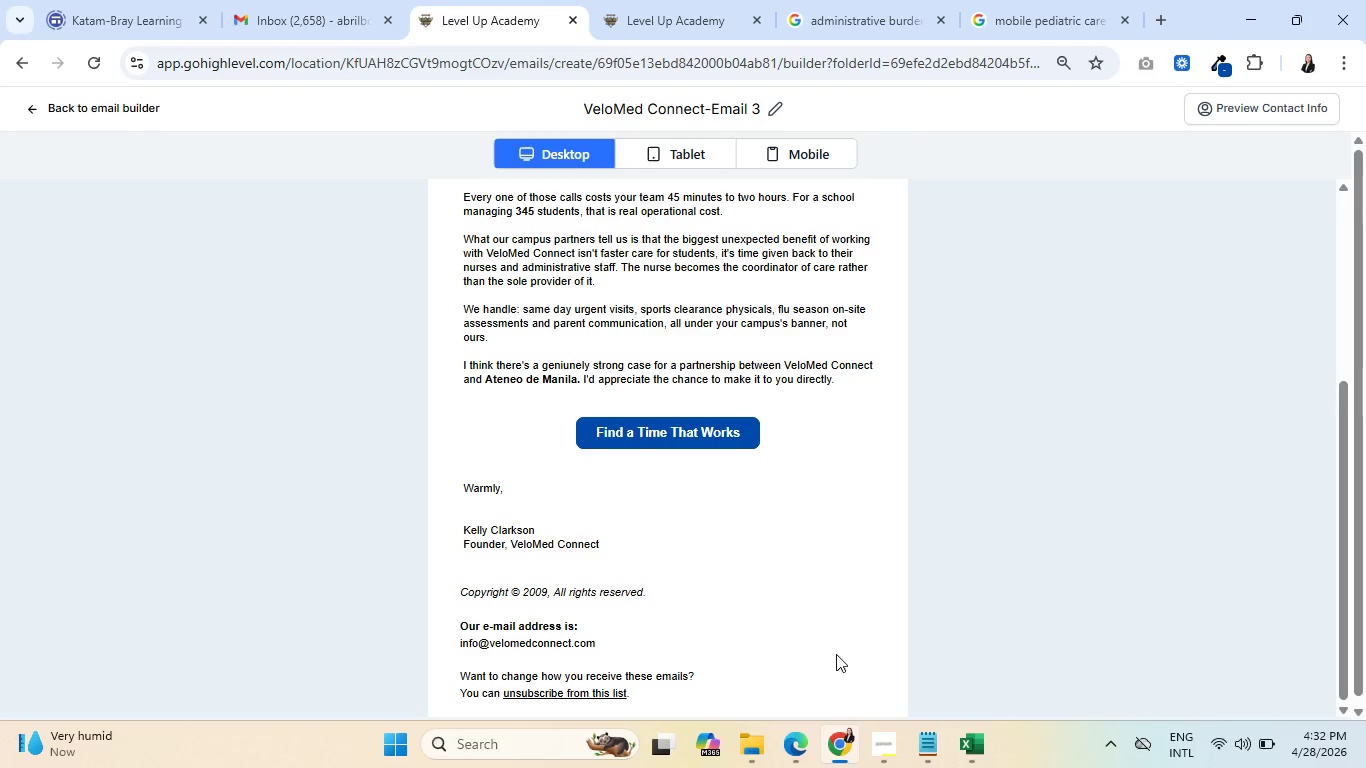 
scroll: coordinate [762, 592], scroll_direction: down, amount: 2.0
 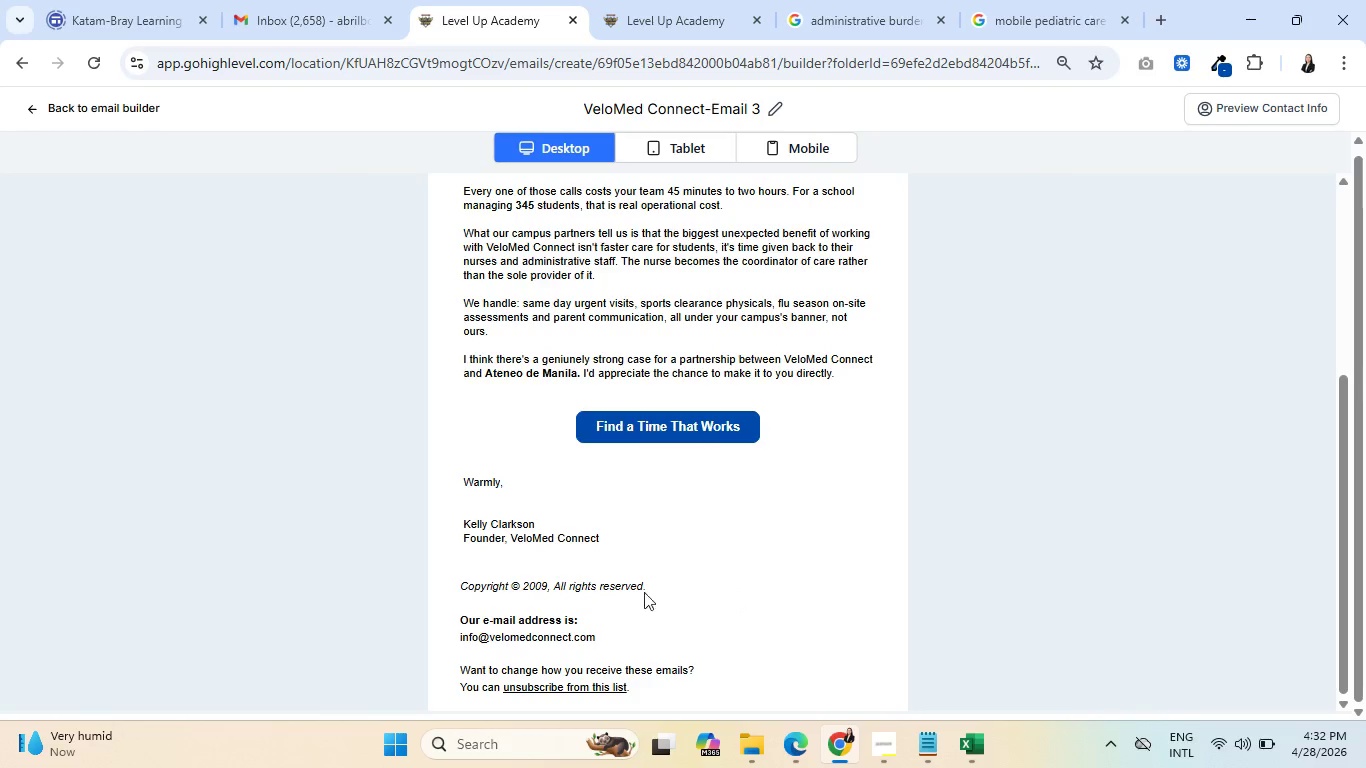 
left_click([649, 428])
 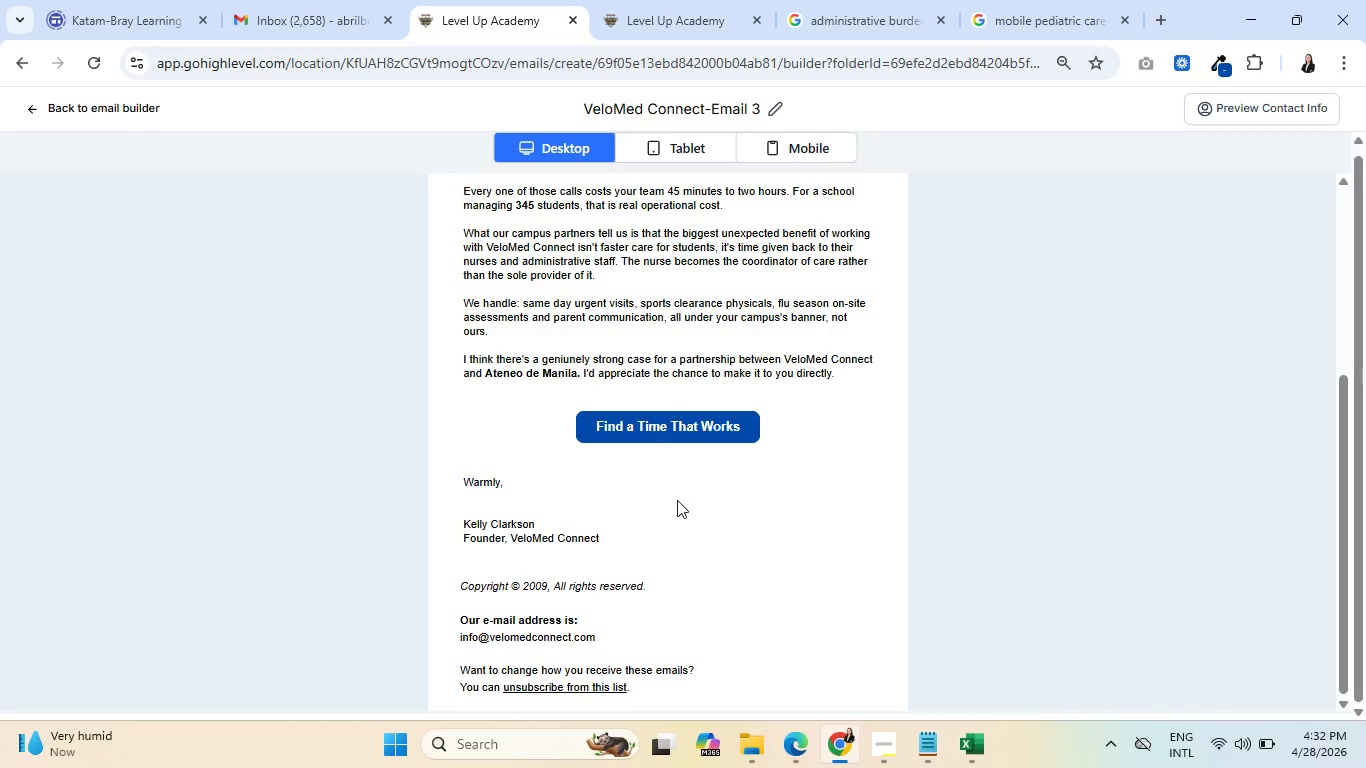 
scroll: coordinate [682, 531], scroll_direction: up, amount: 11.0
 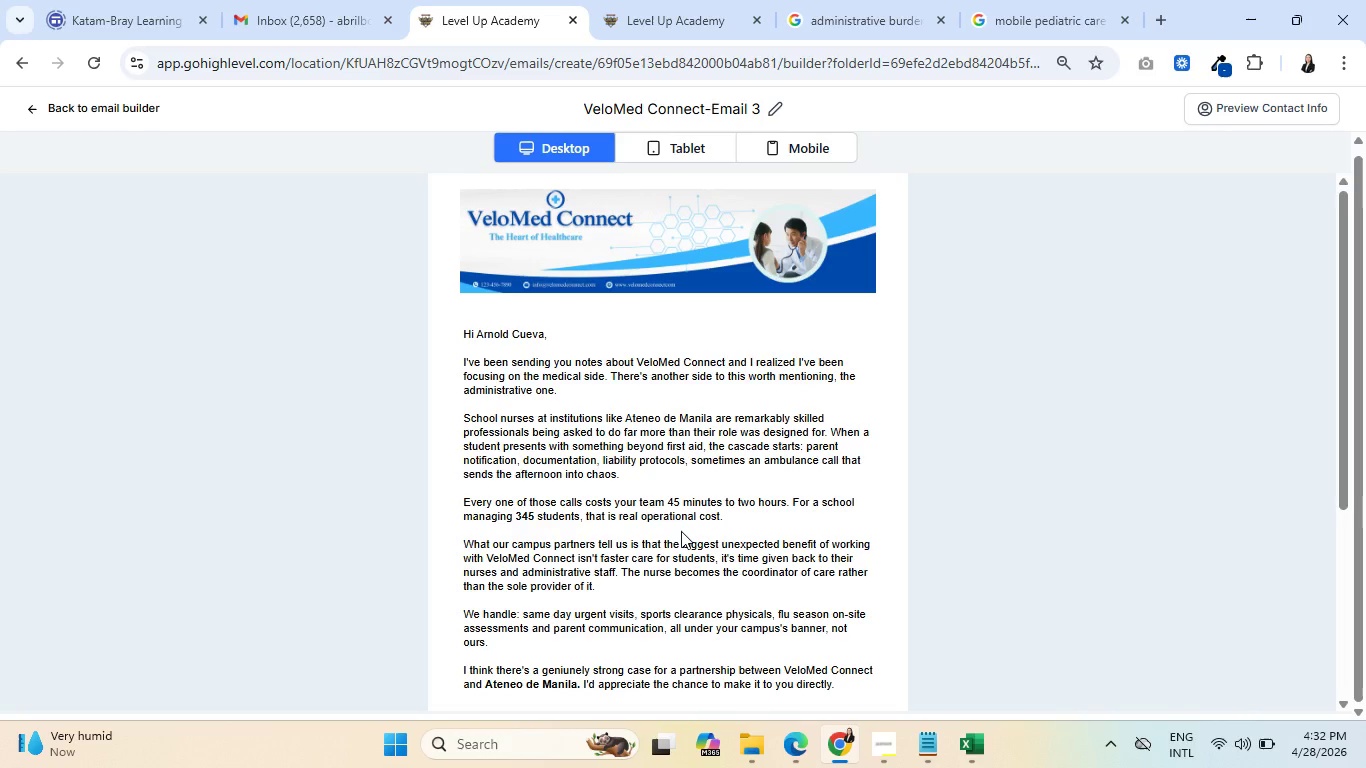 
wait(7.08)
 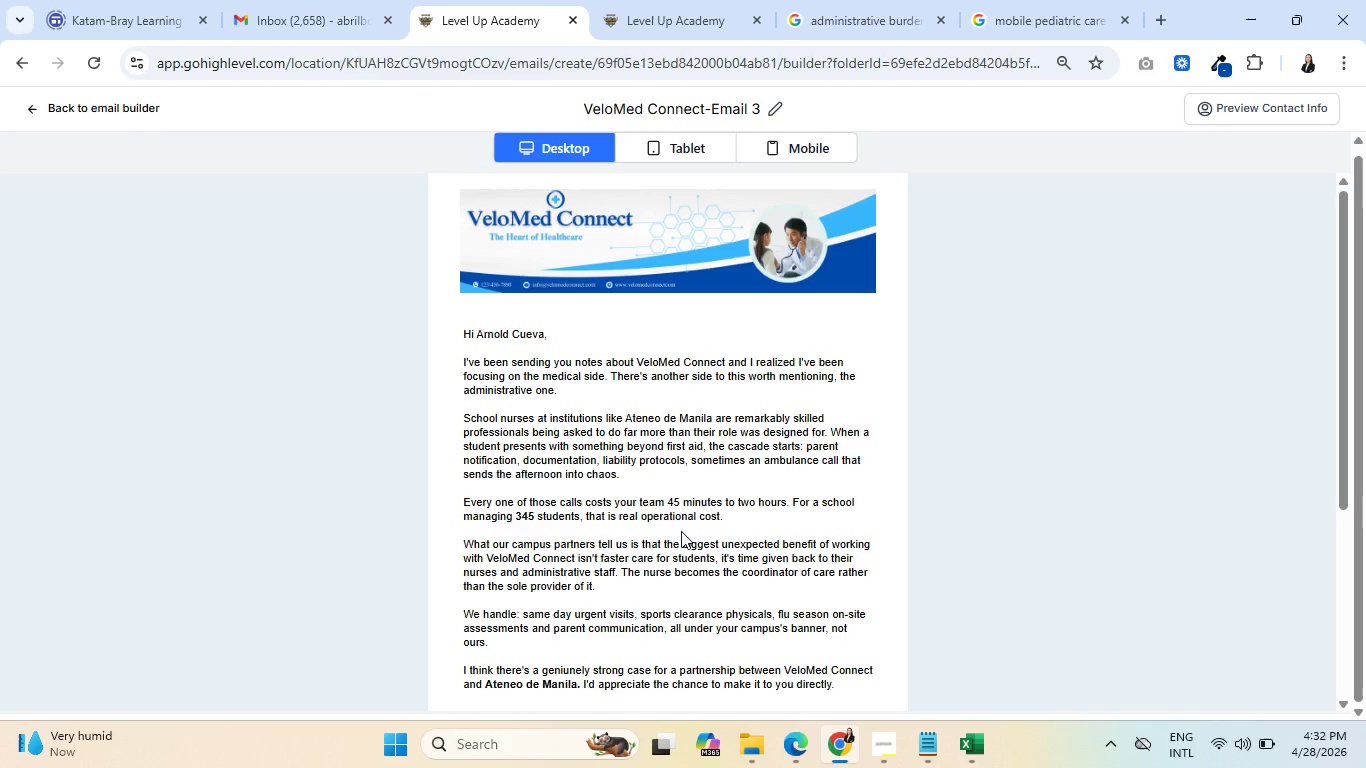 
scroll: coordinate [680, 530], scroll_direction: none, amount: 0.0
 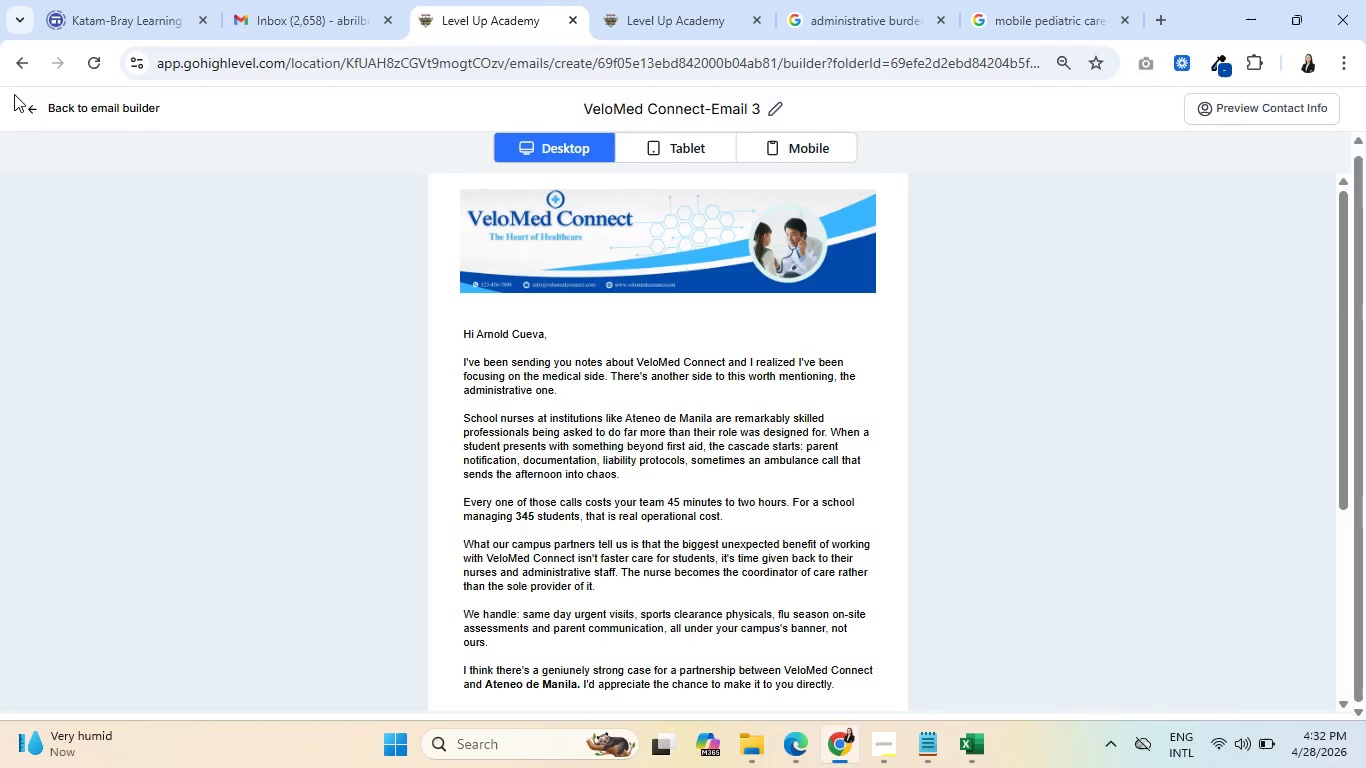 
left_click([30, 103])
 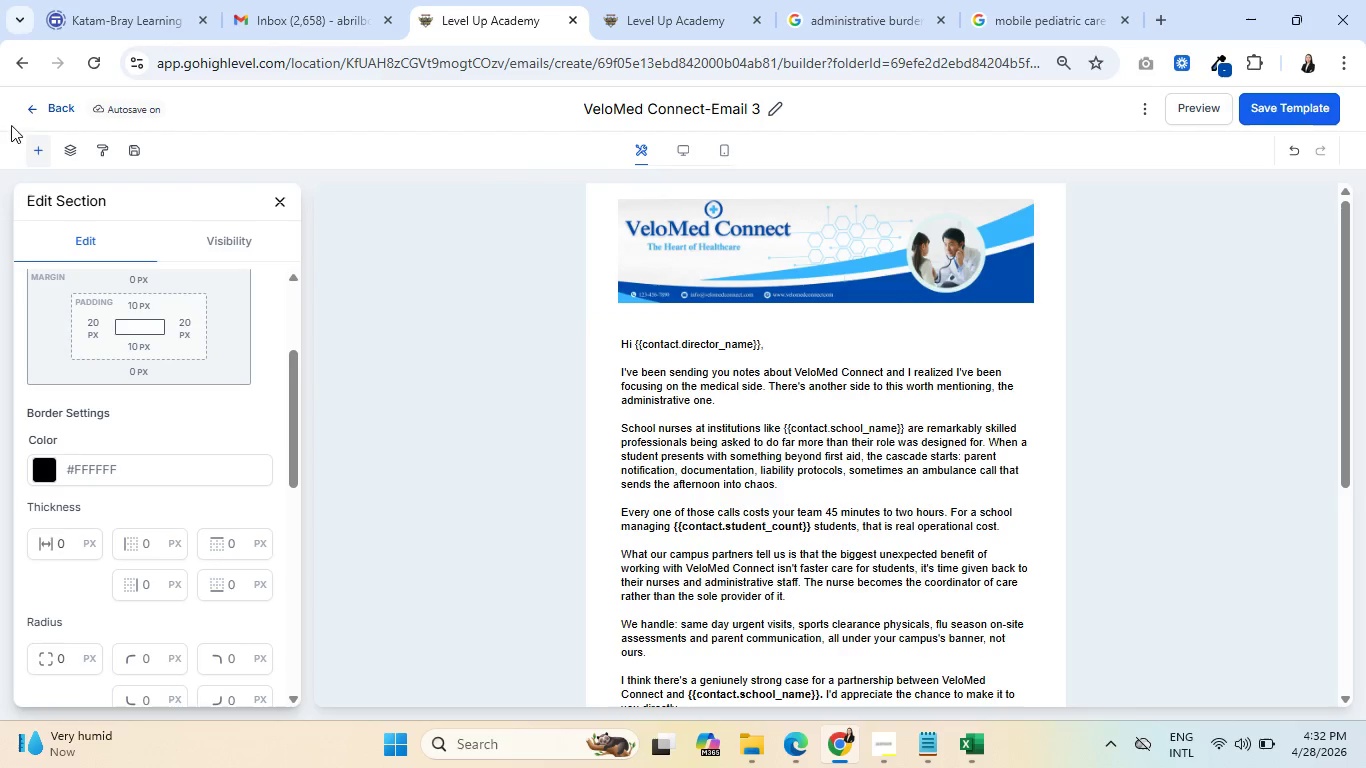 
left_click([51, 106])
 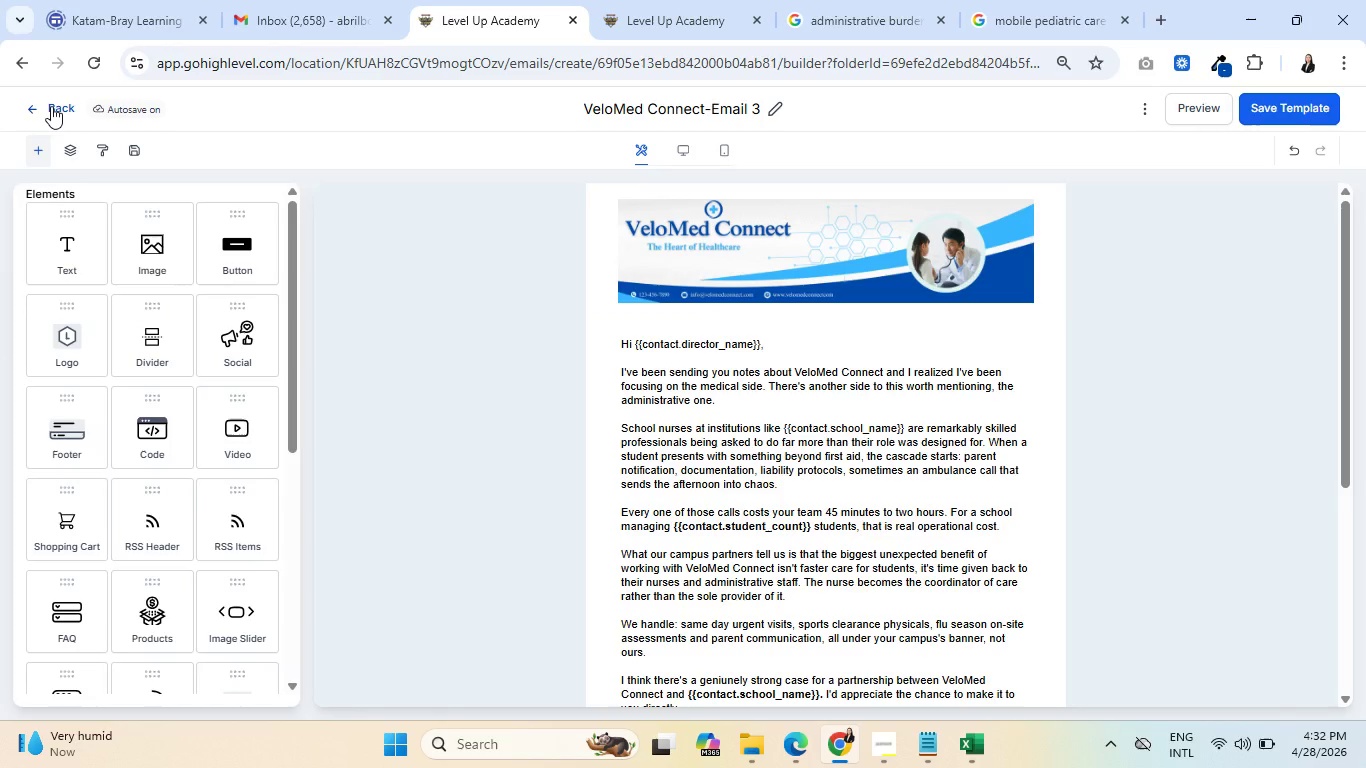 
left_click([51, 106])
 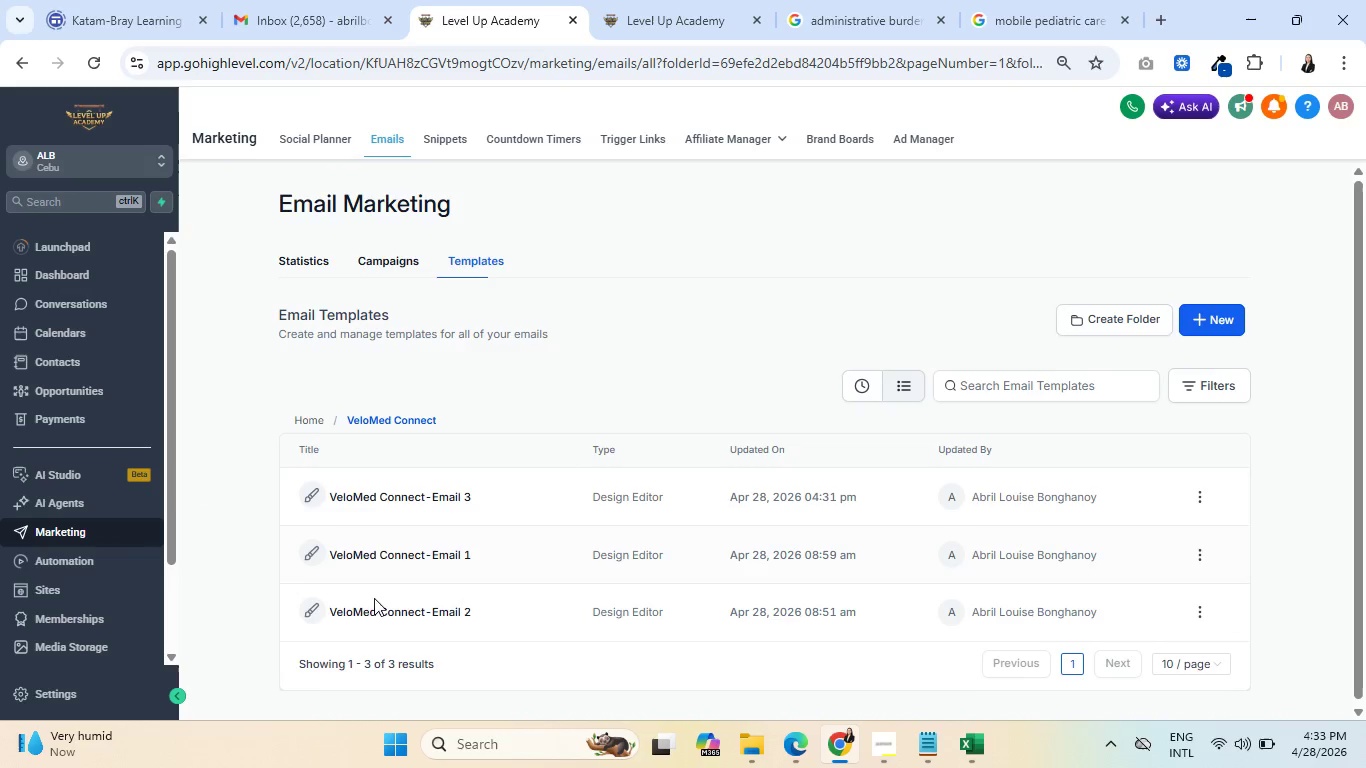 
wait(7.95)
 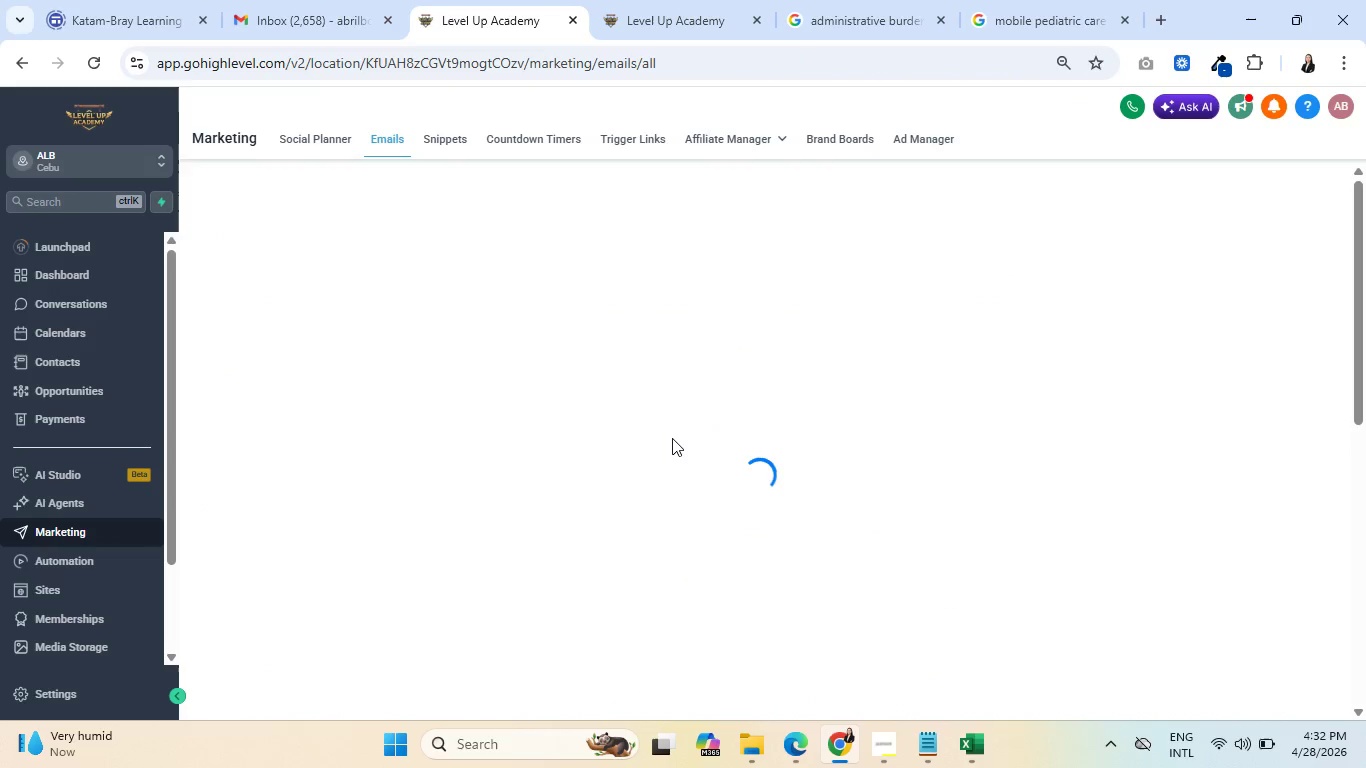 
left_click([428, 550])
 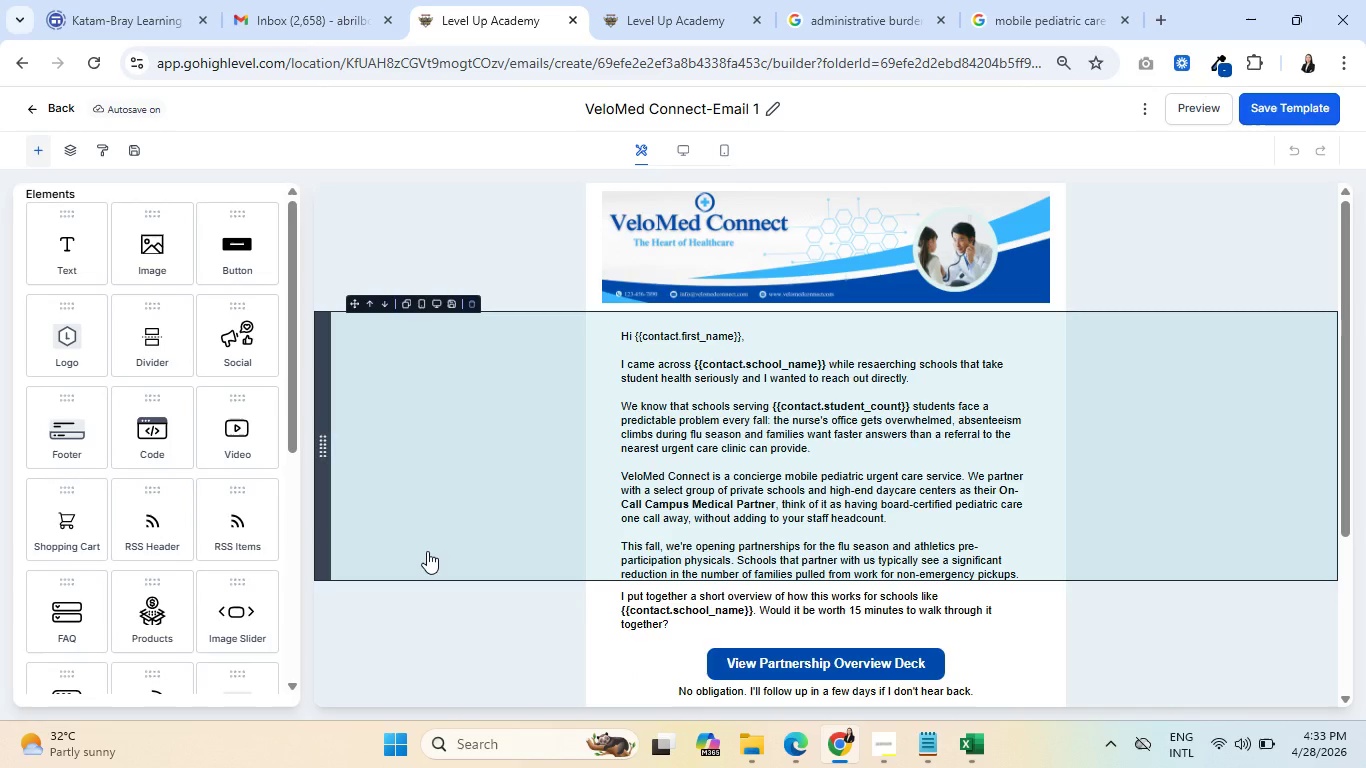 
wait(13.77)
 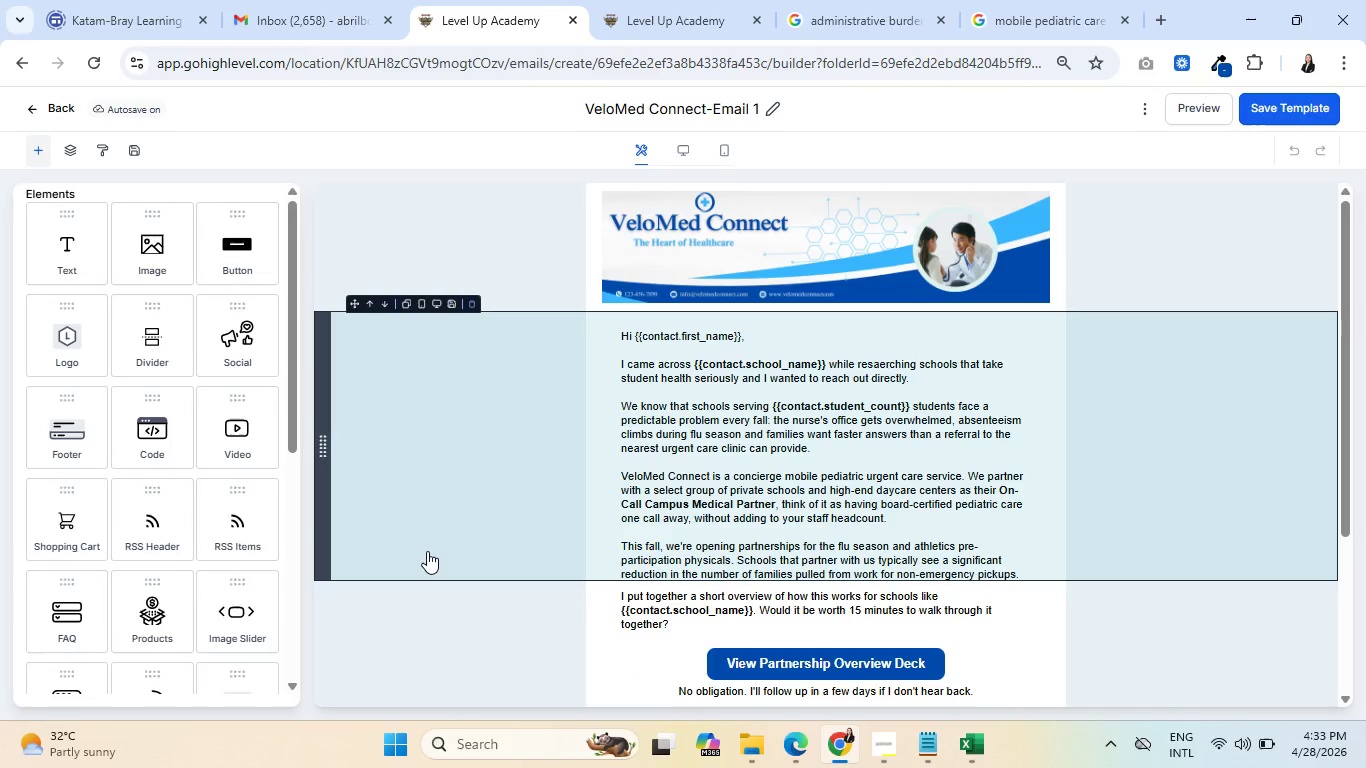 
left_click([739, 333])
 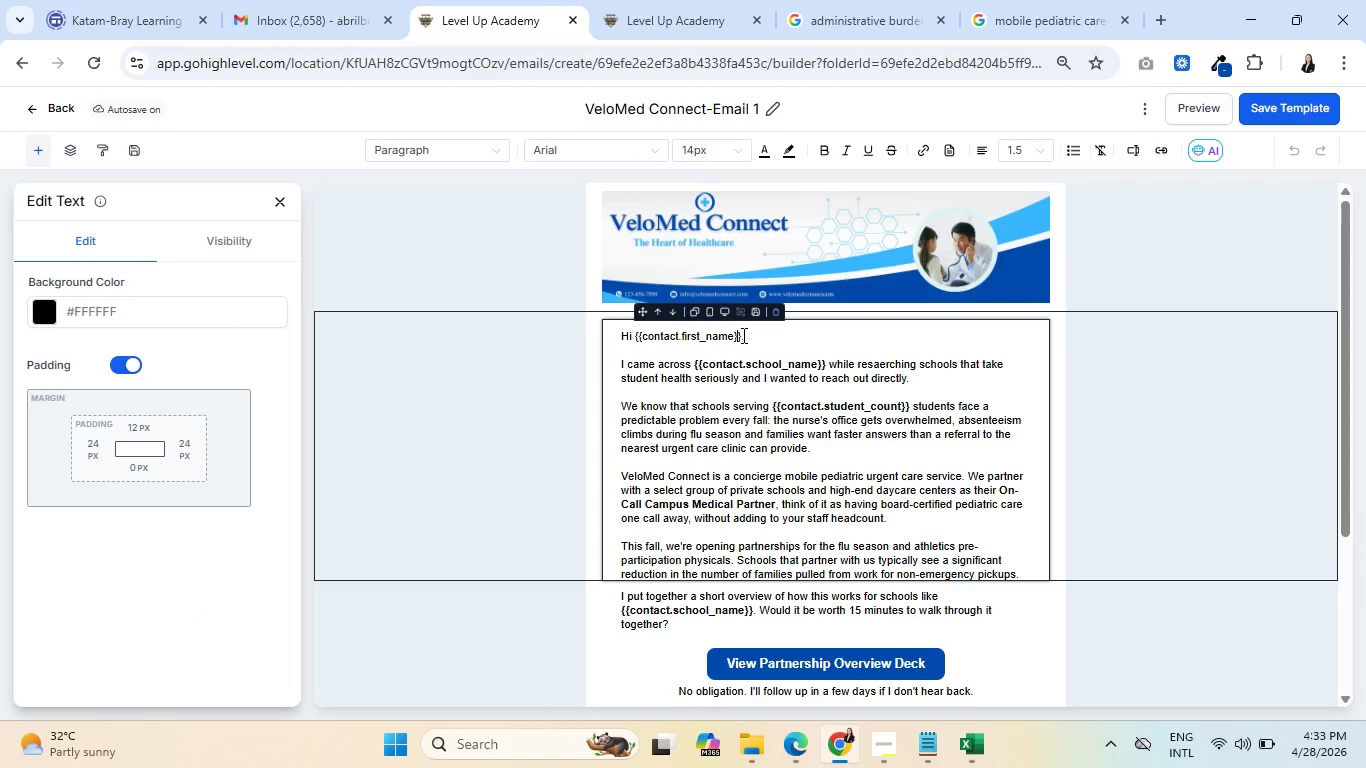 
left_click_drag(start_coordinate=[742, 335], to_coordinate=[636, 335])
 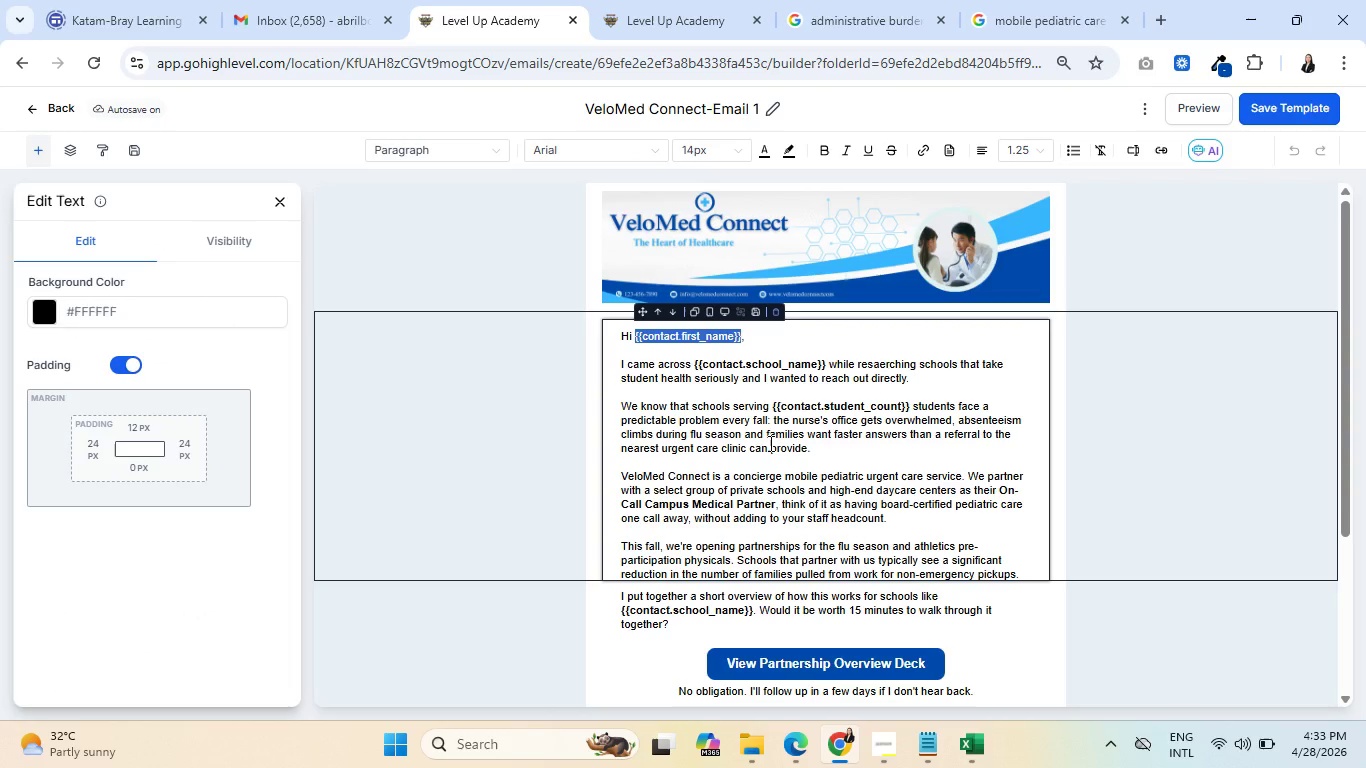 
key(Backspace)
 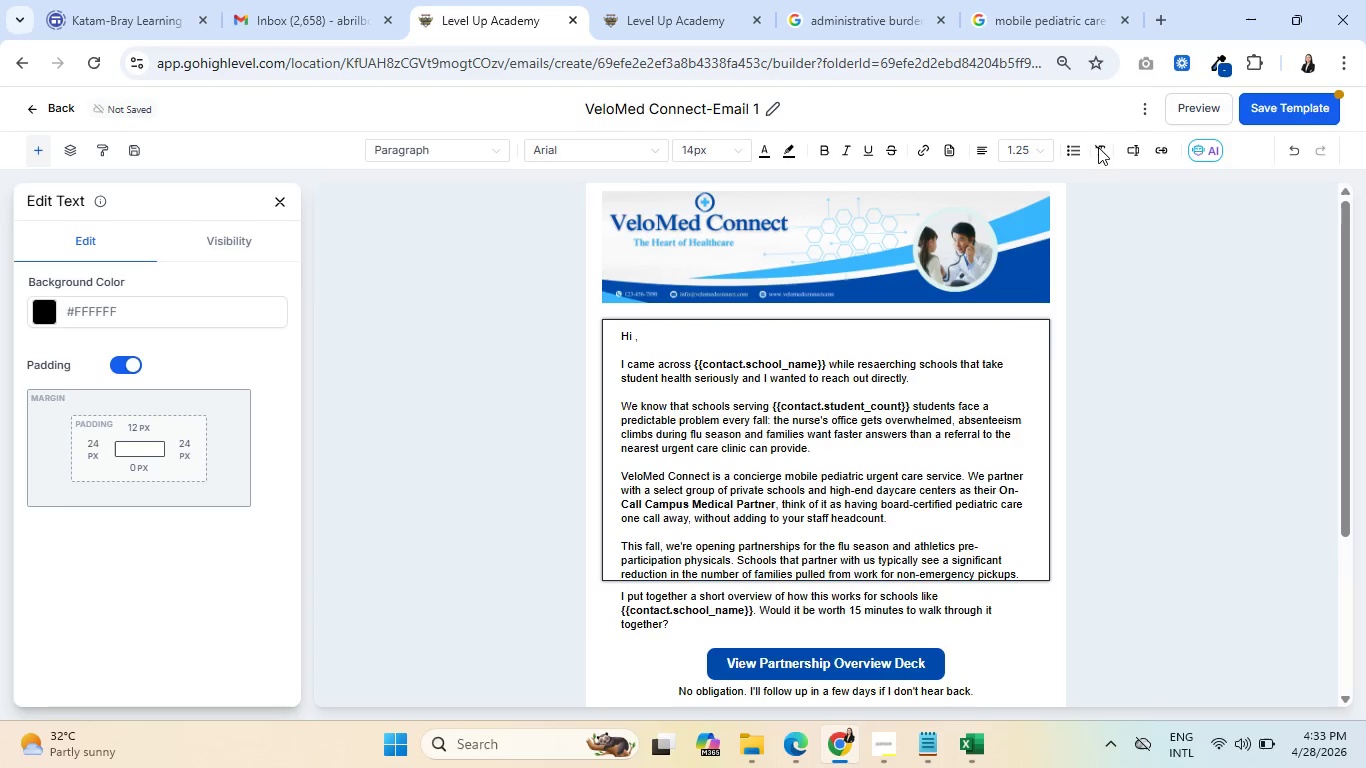 
left_click([1131, 151])
 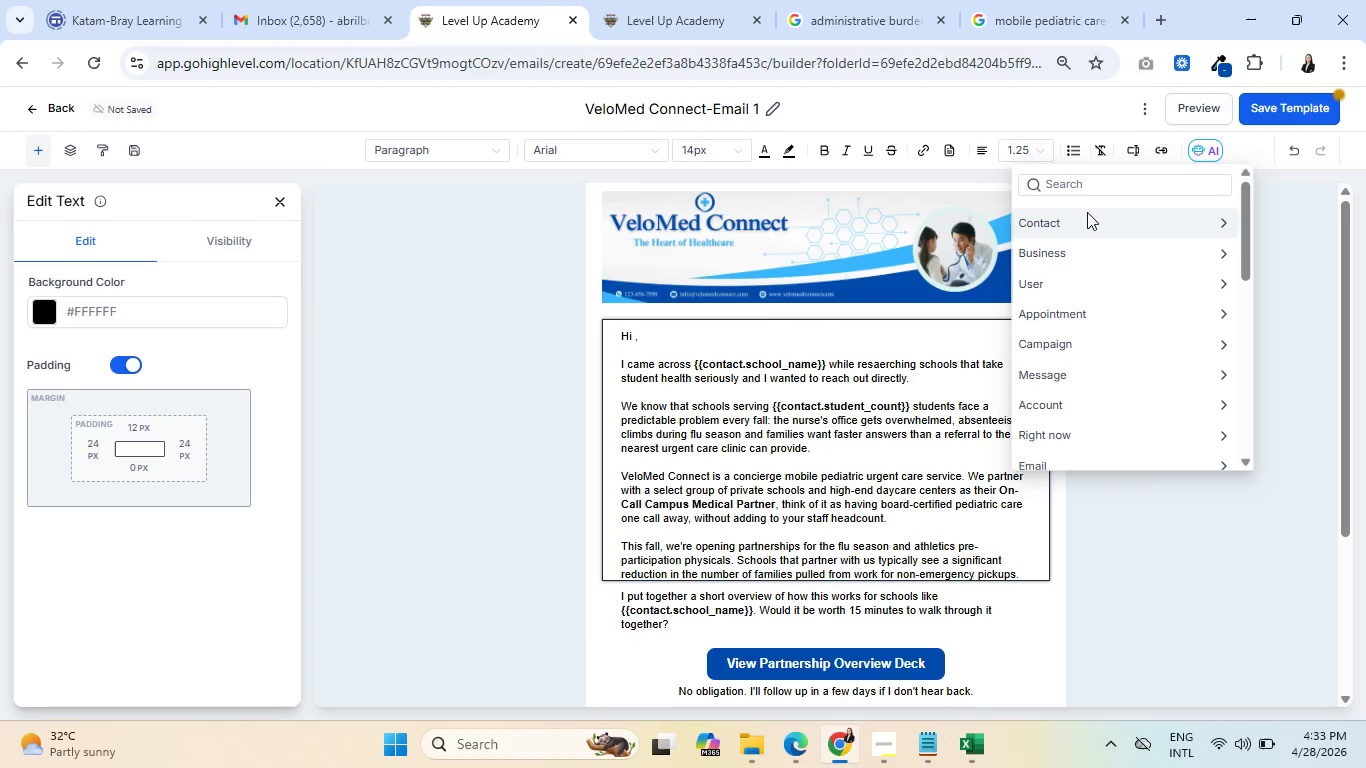 
left_click([1087, 216])
 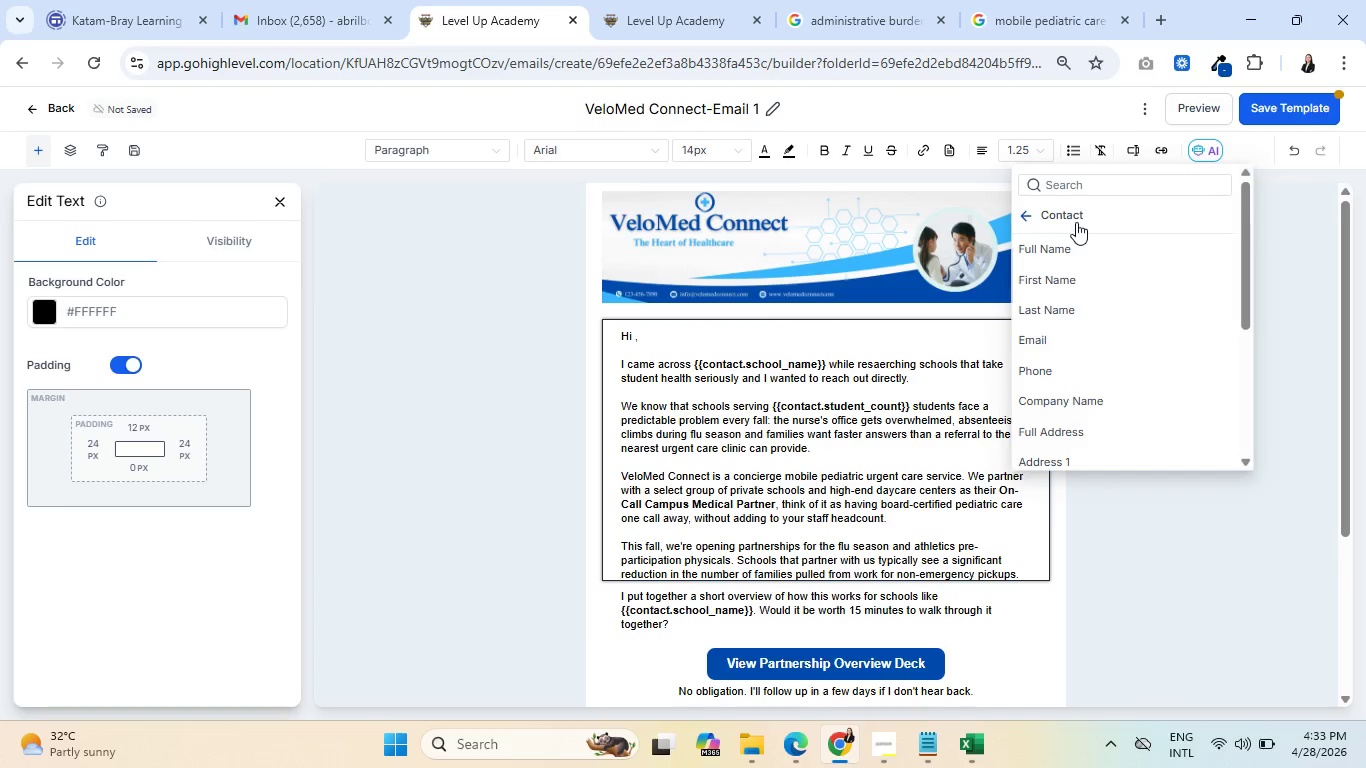 
scroll: coordinate [1104, 353], scroll_direction: down, amount: 6.0
 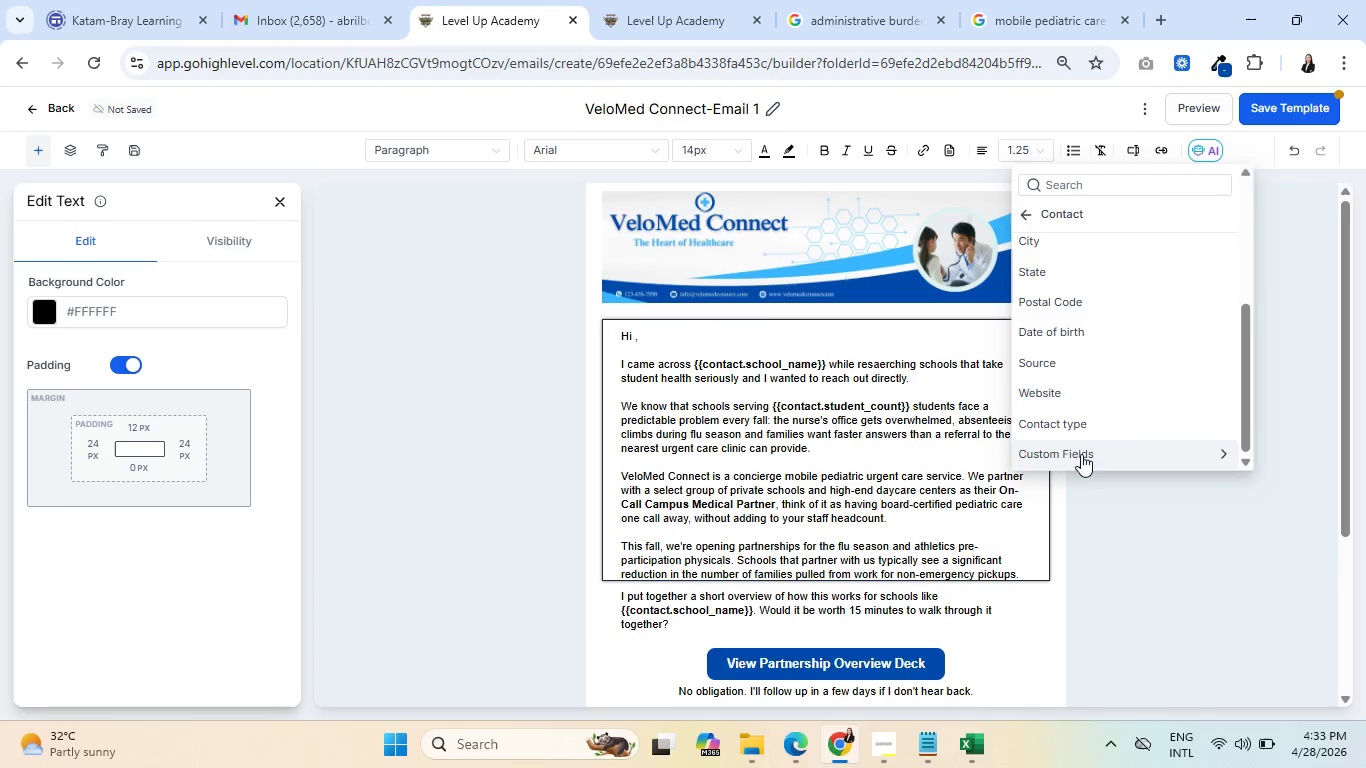 
left_click([1081, 457])
 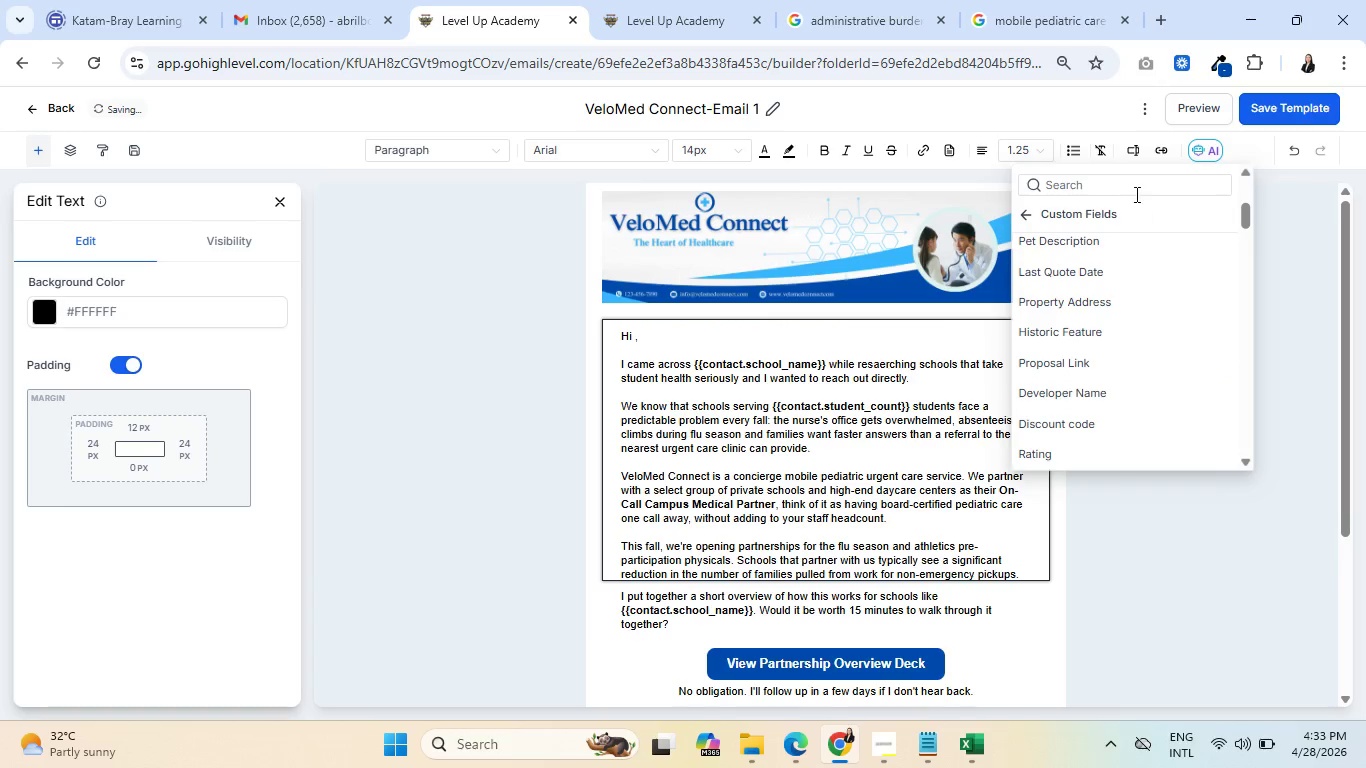 
left_click([1129, 187])
 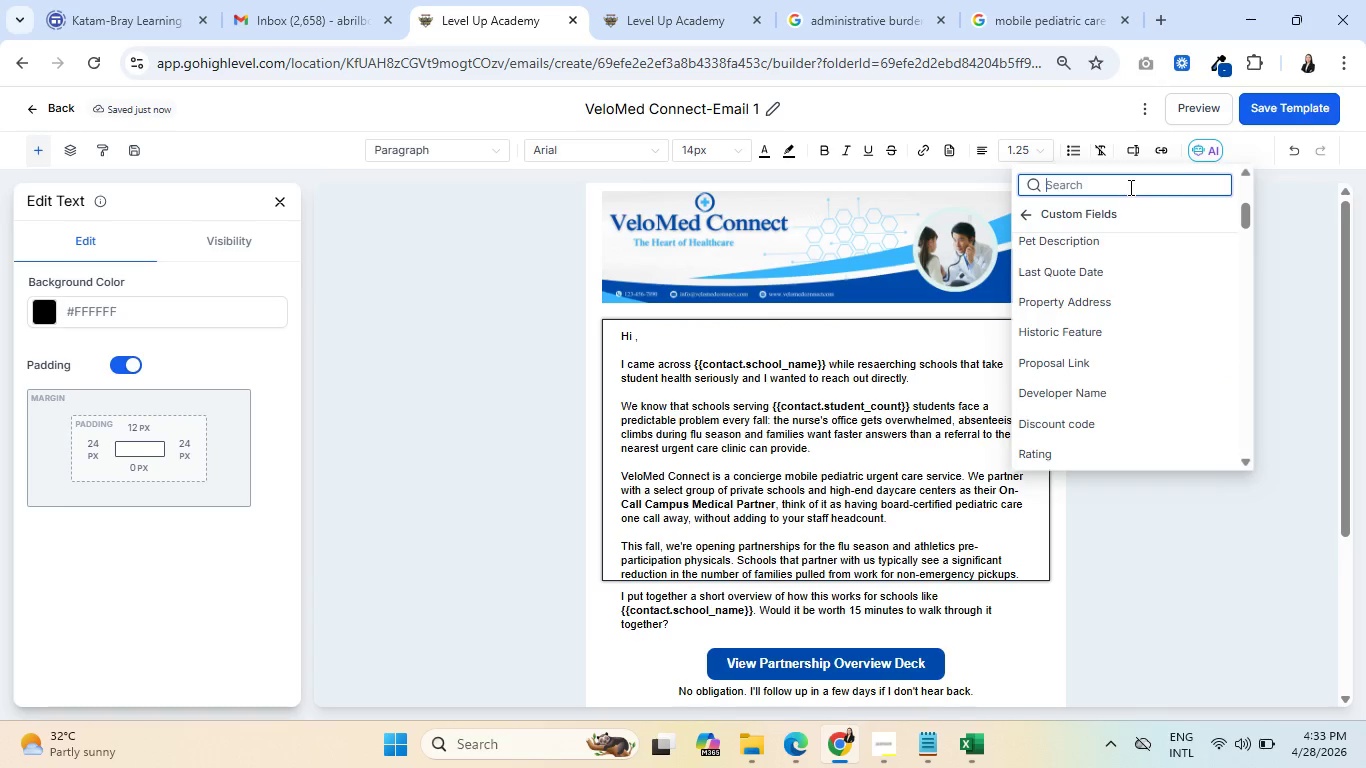 
type(dire)
 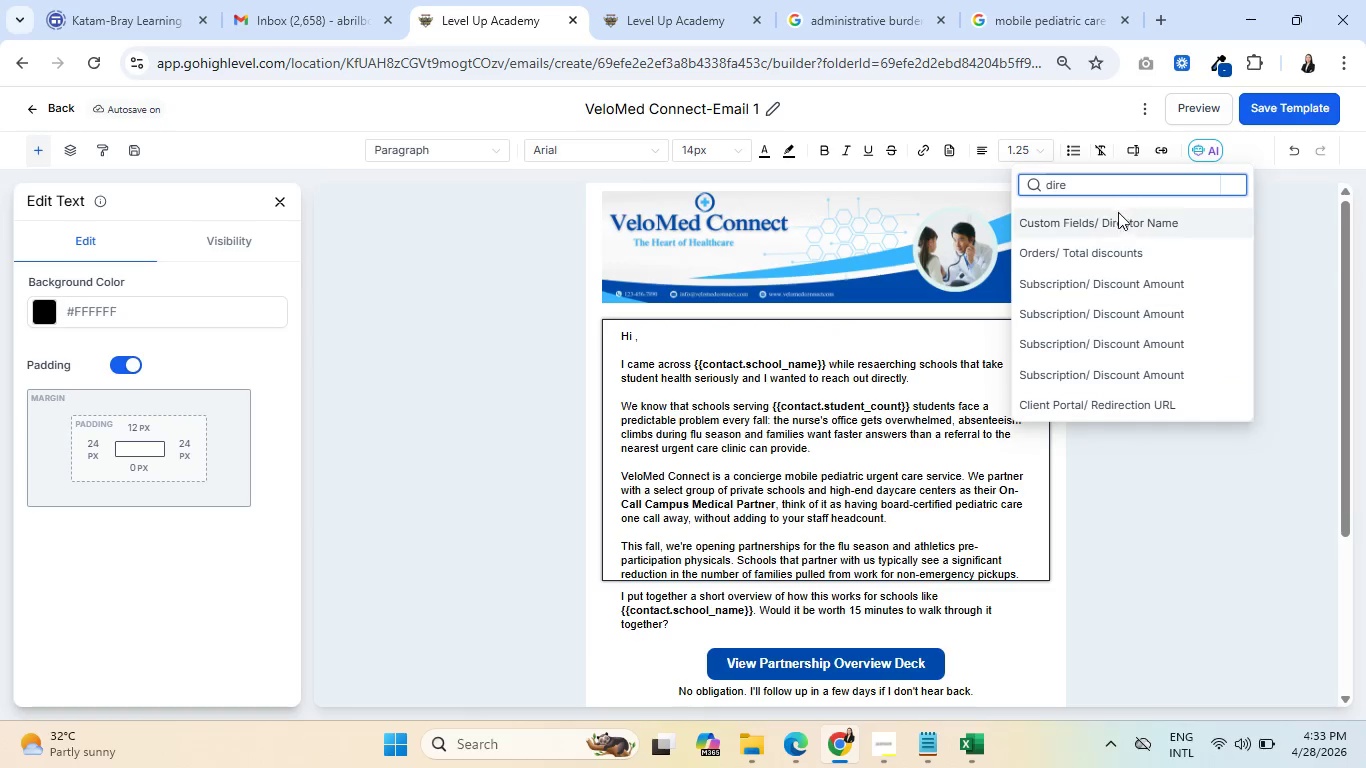 
left_click([1116, 226])
 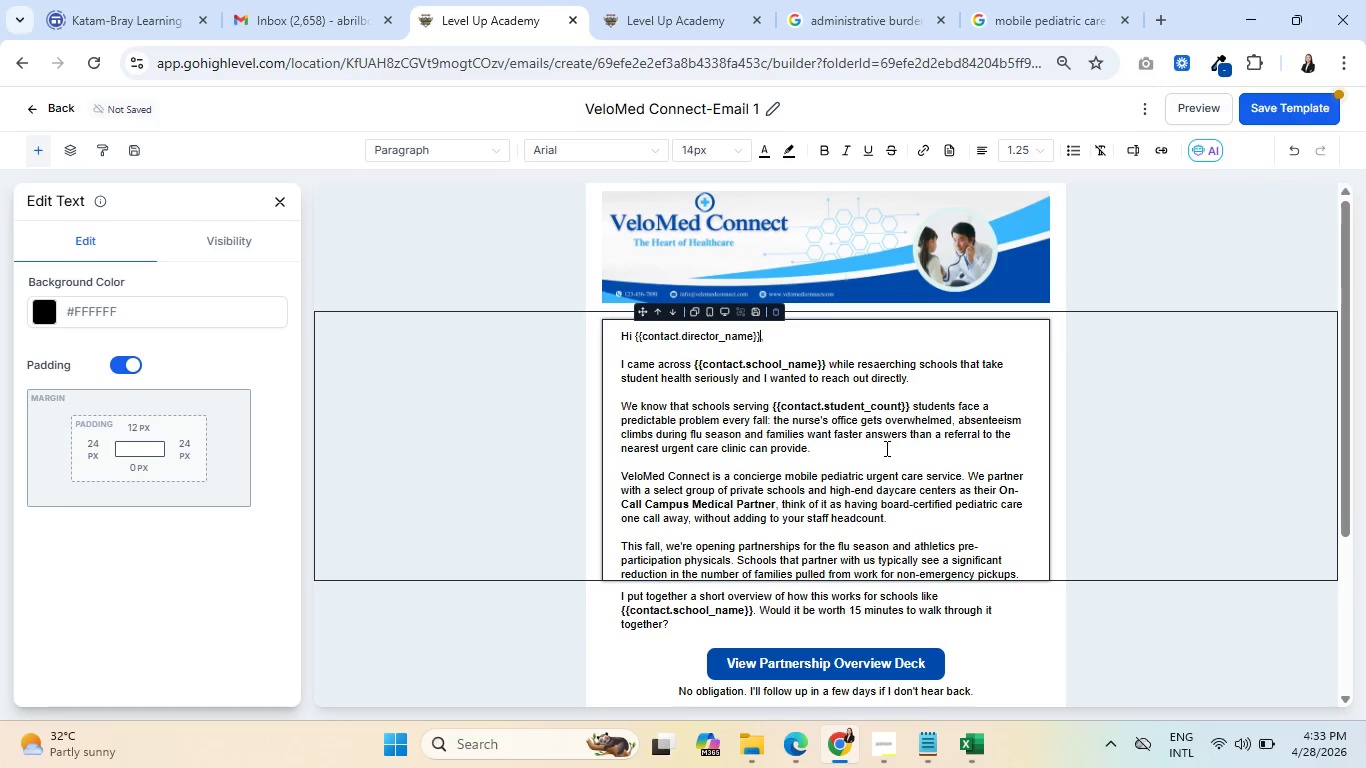 
left_click([1267, 106])
 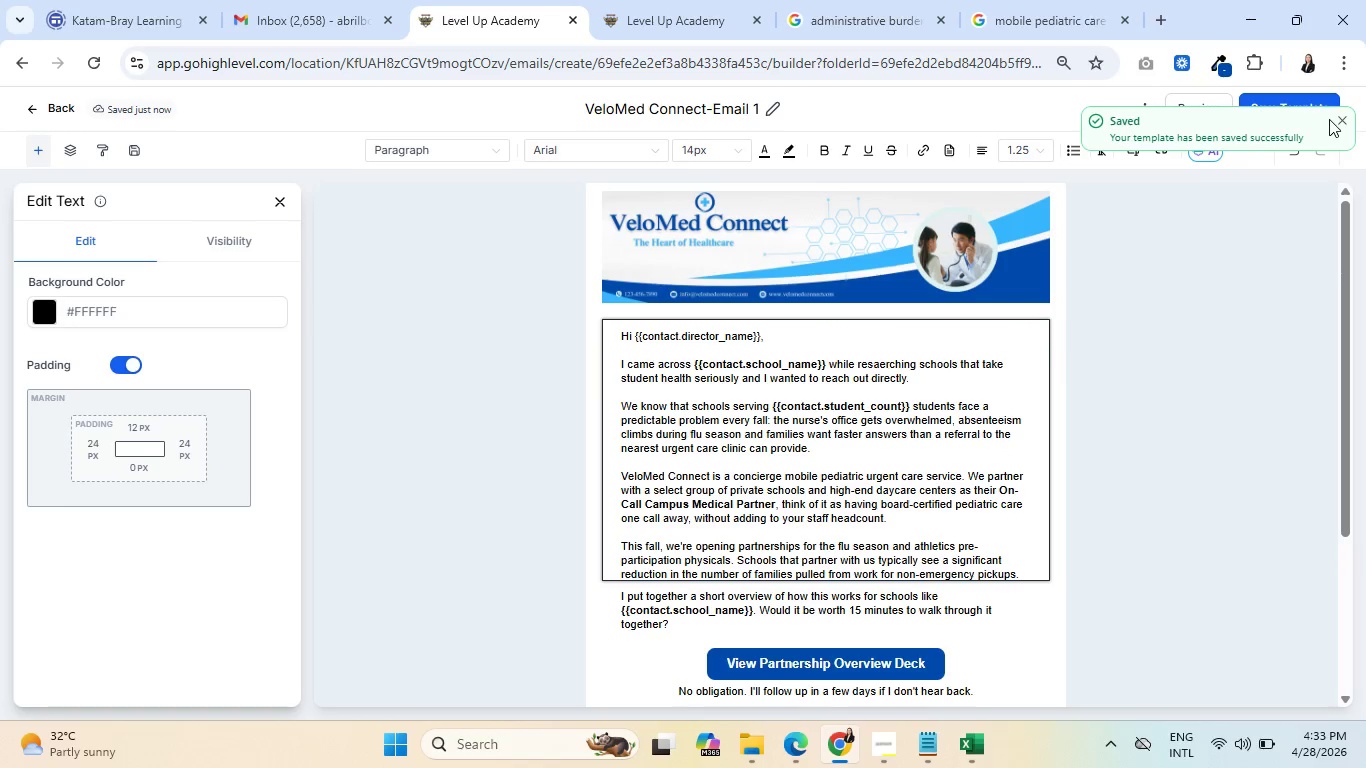 
left_click([1338, 123])
 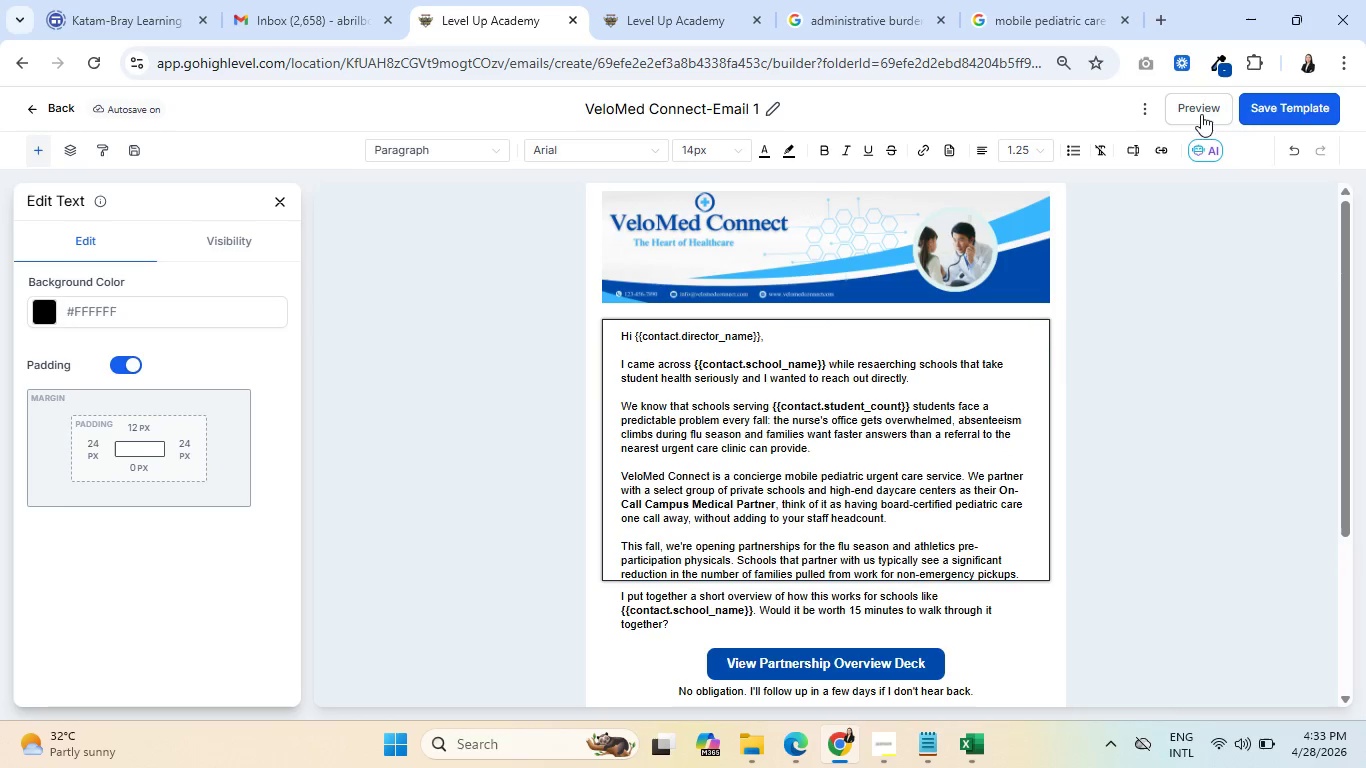 
left_click([1197, 111])
 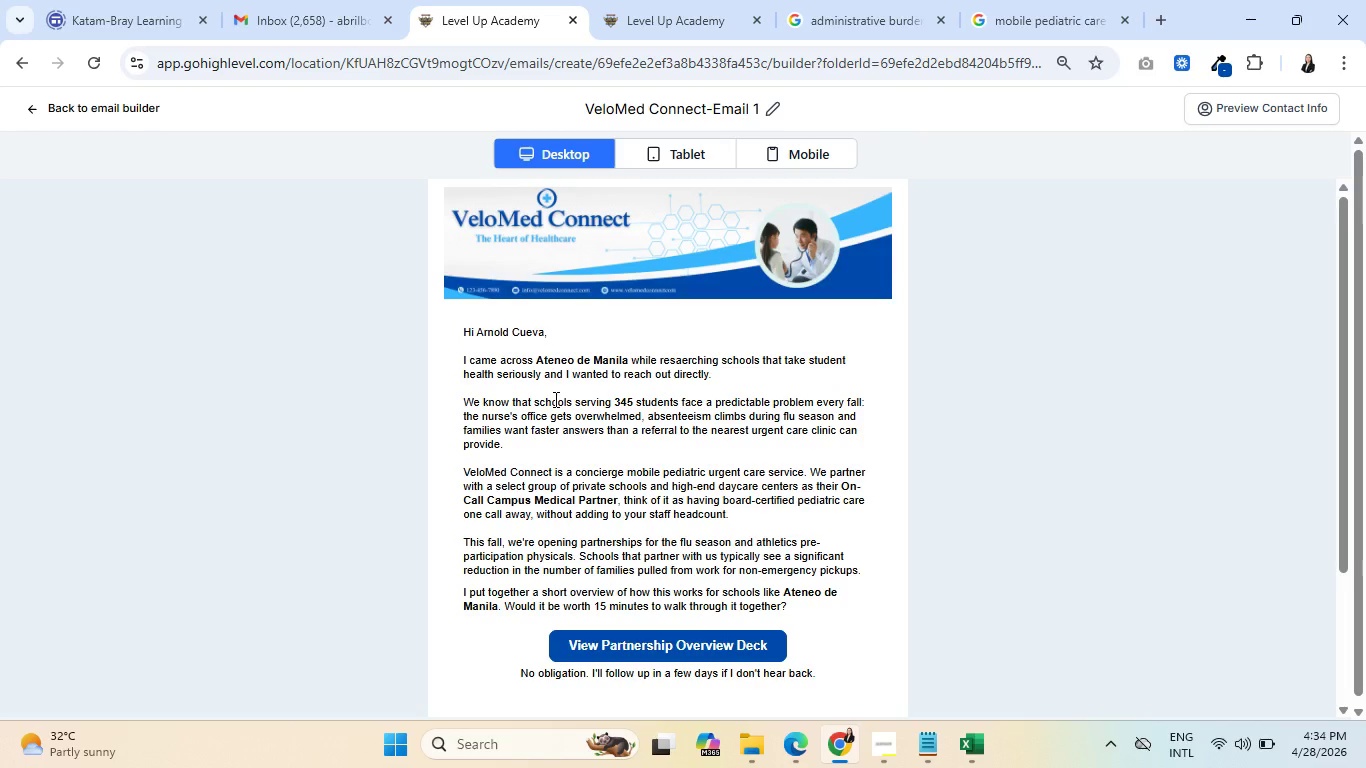 
wait(46.12)
 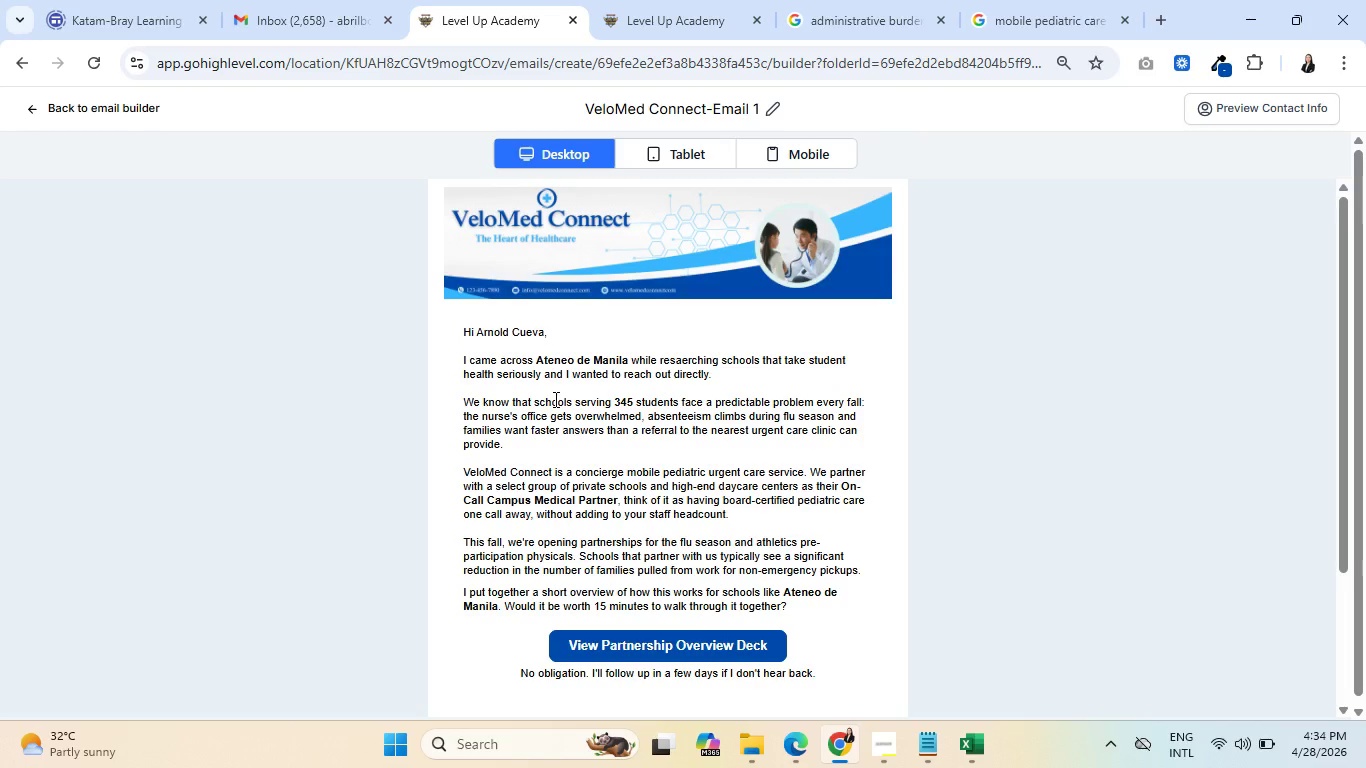 
left_click_drag(start_coordinate=[599, 395], to_coordinate=[680, 398])
 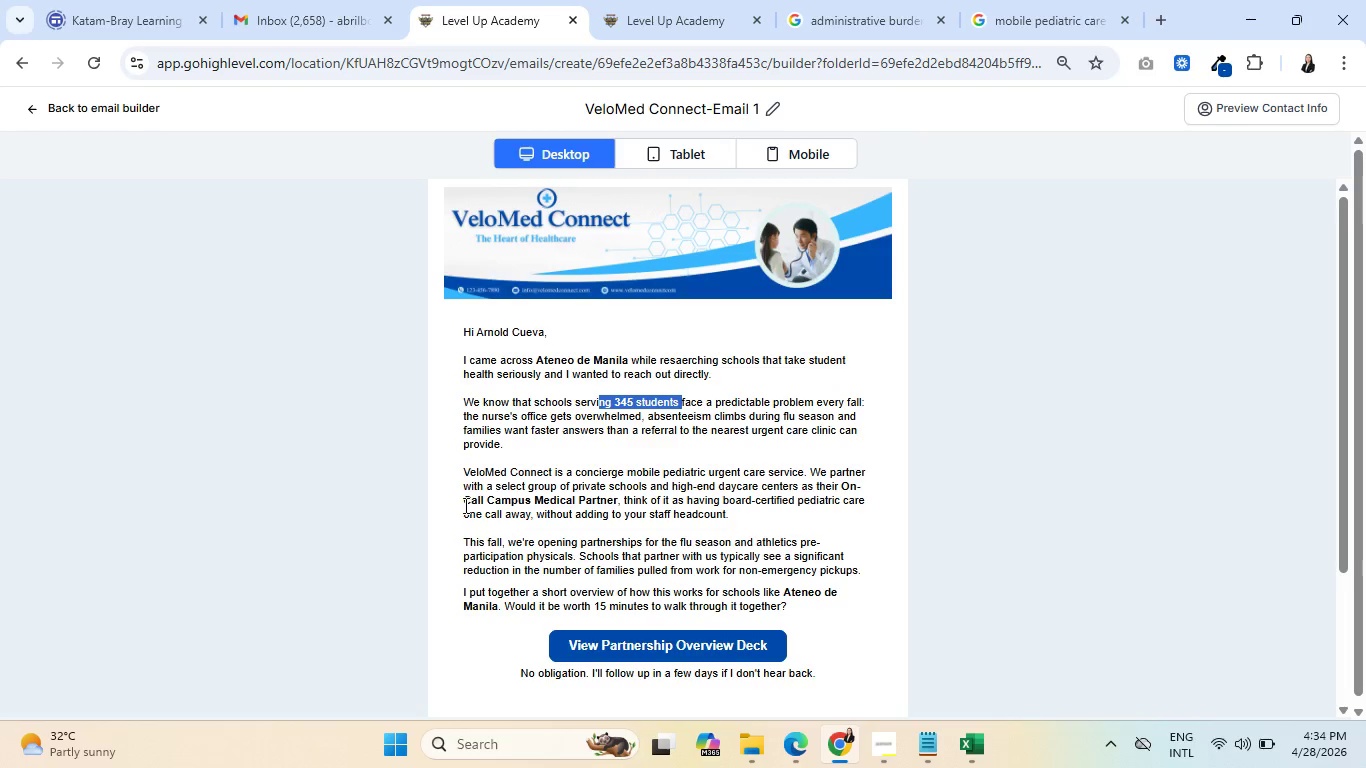 
left_click_drag(start_coordinate=[461, 503], to_coordinate=[636, 498])
 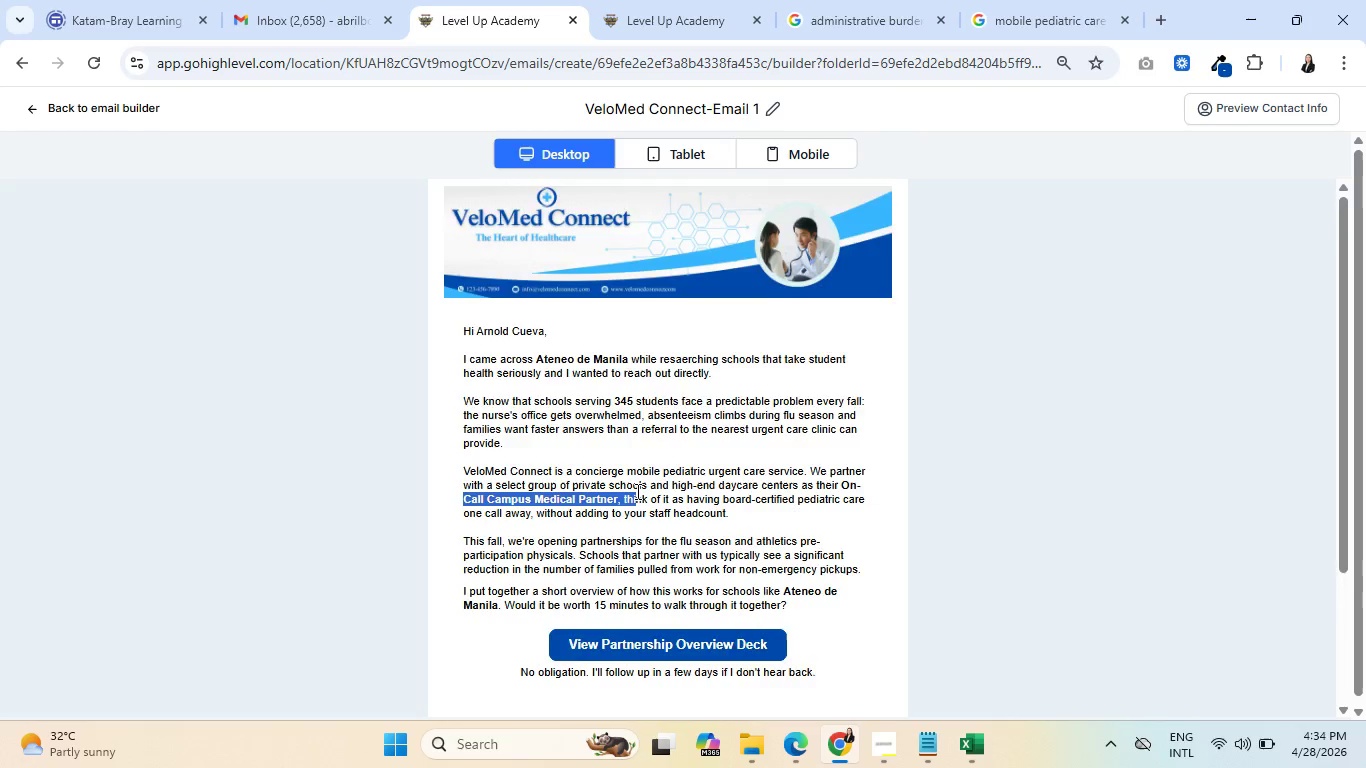 
scroll: coordinate [636, 491], scroll_direction: down, amount: 1.0
 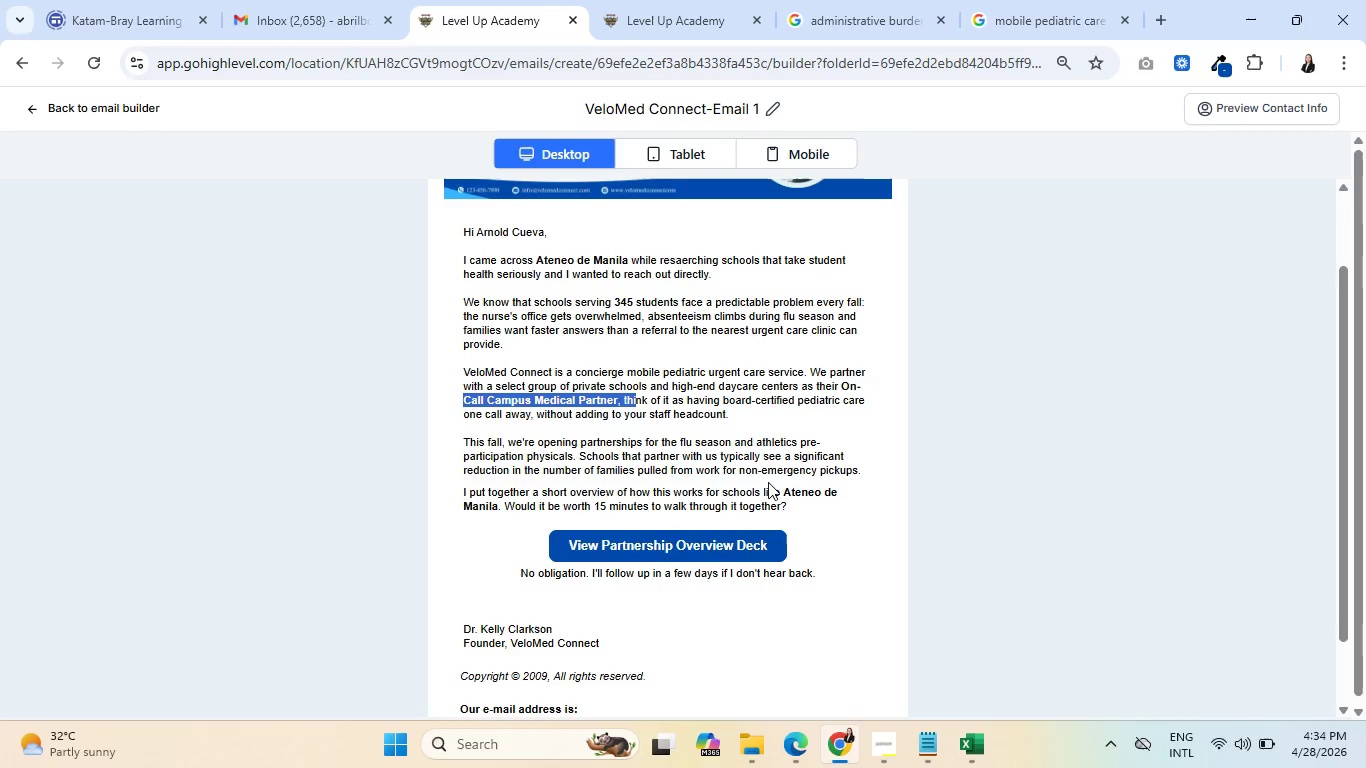 
left_click_drag(start_coordinate=[785, 485], to_coordinate=[497, 506])
 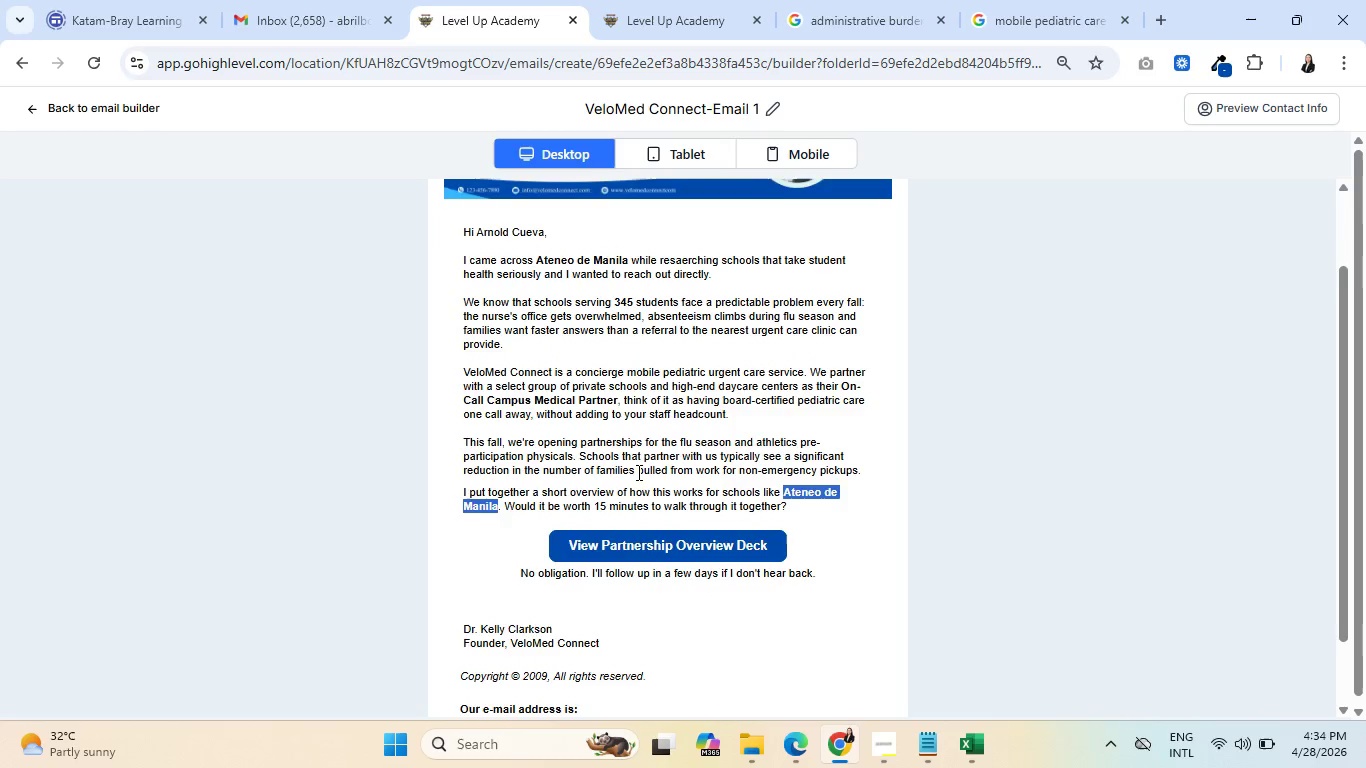 
scroll: coordinate [625, 481], scroll_direction: down, amount: 5.0
 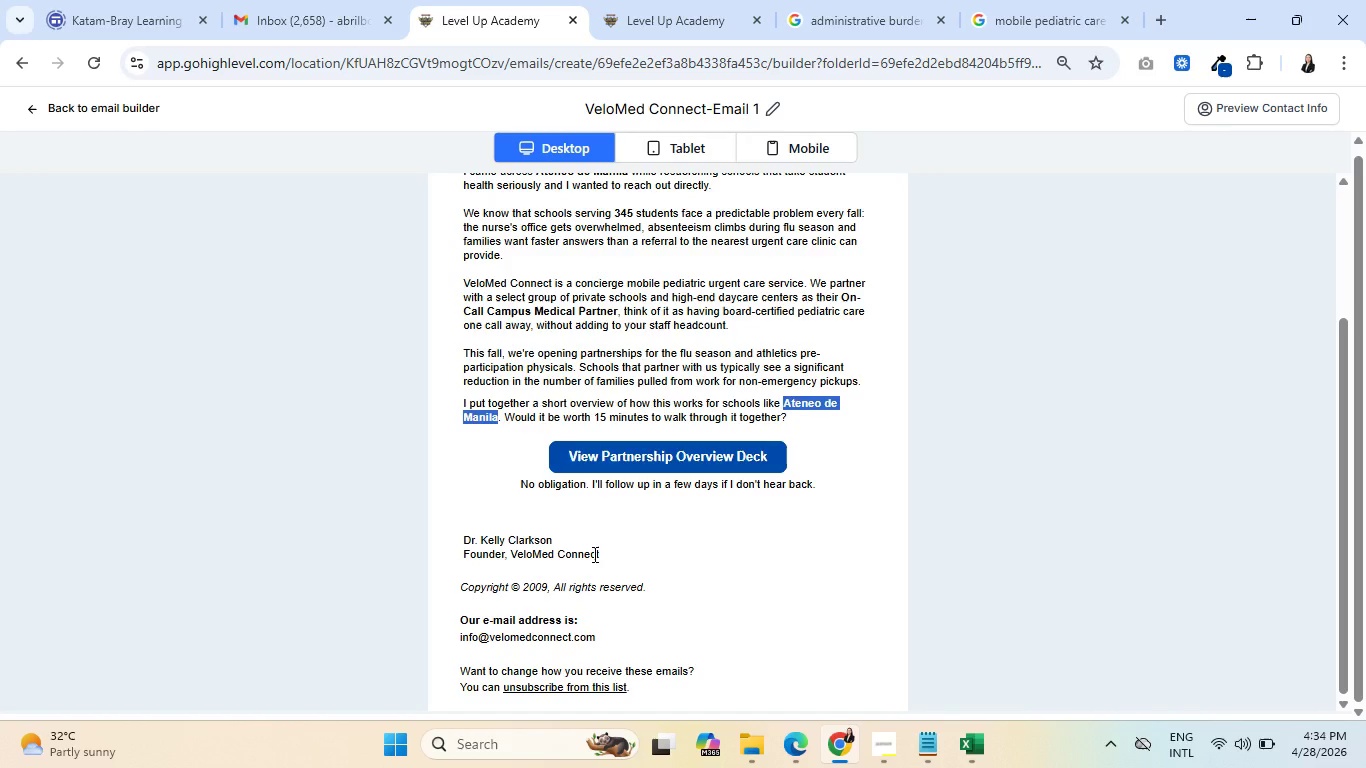 
scroll: coordinate [591, 547], scroll_direction: up, amount: 4.0
 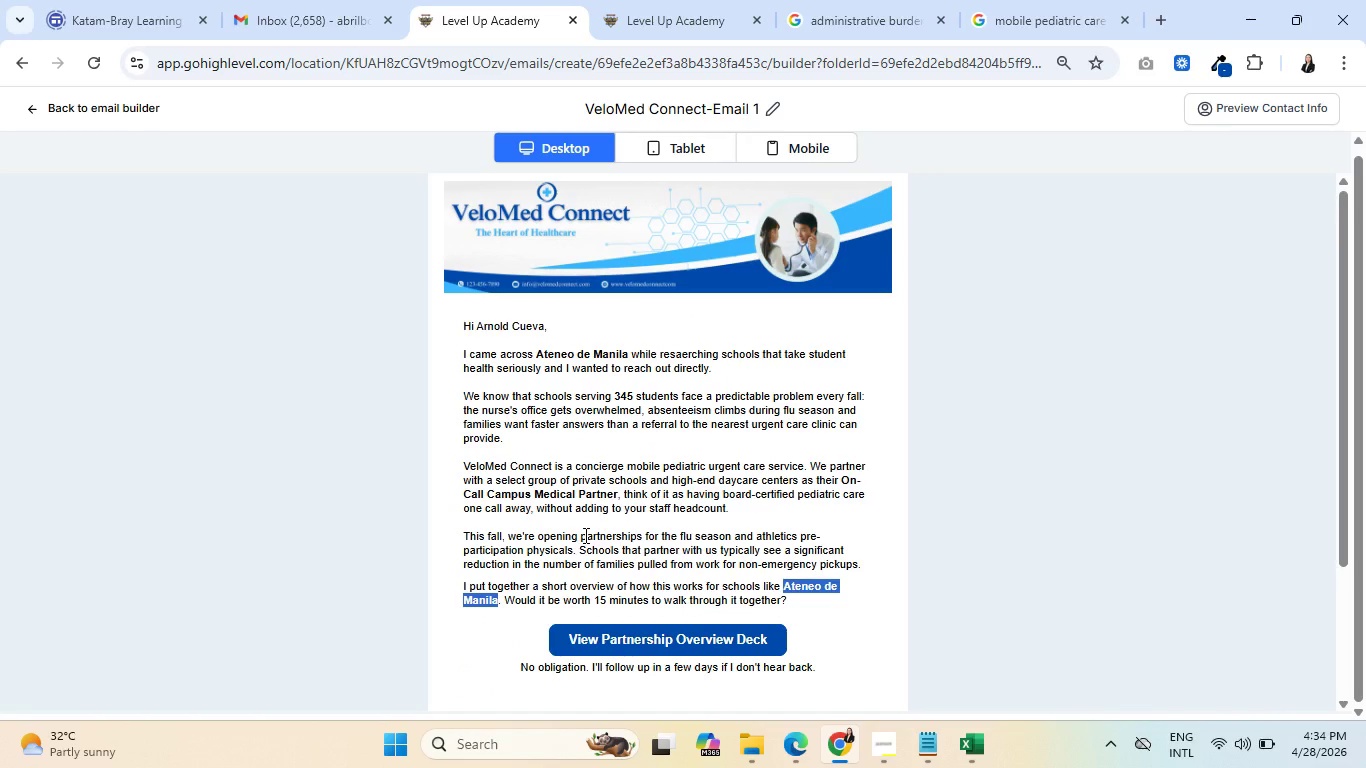 
scroll: coordinate [584, 535], scroll_direction: down, amount: 3.0
 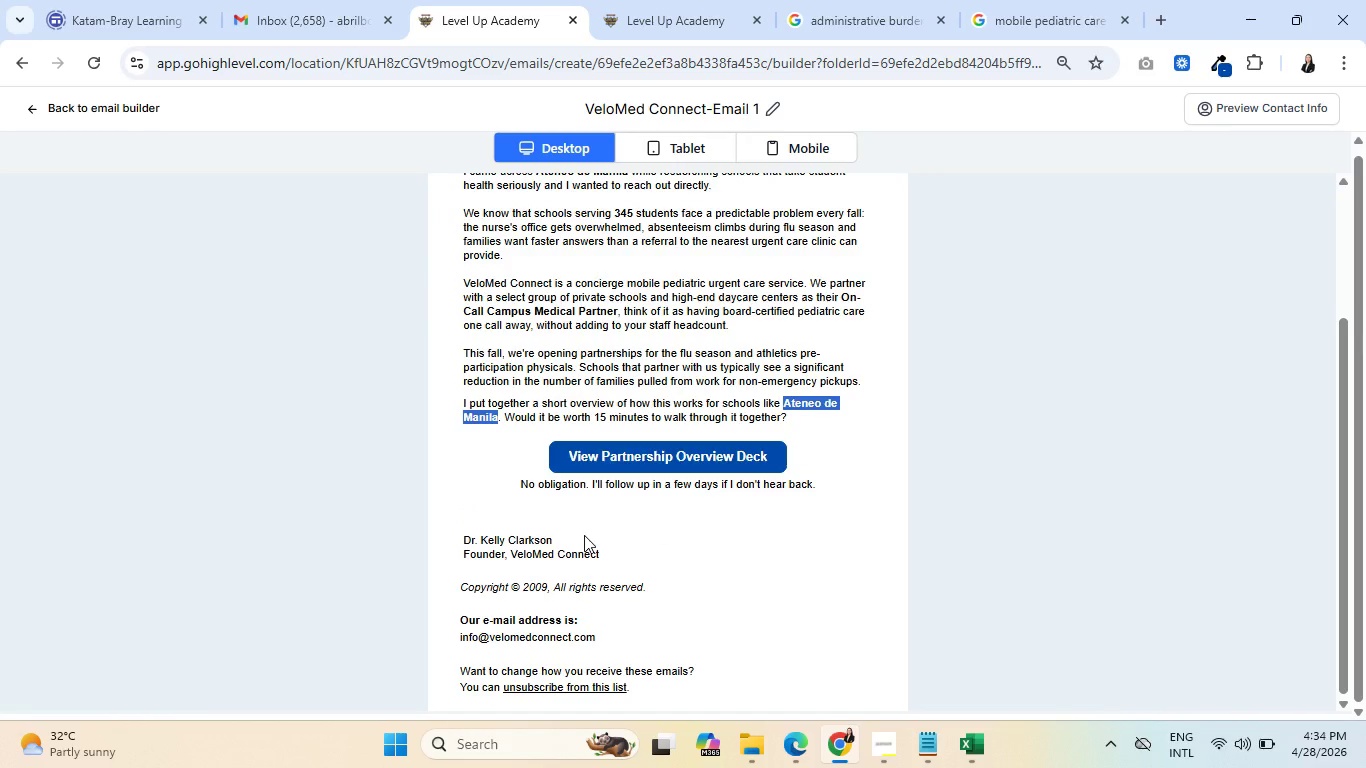 
scroll: coordinate [584, 535], scroll_direction: up, amount: 5.0
 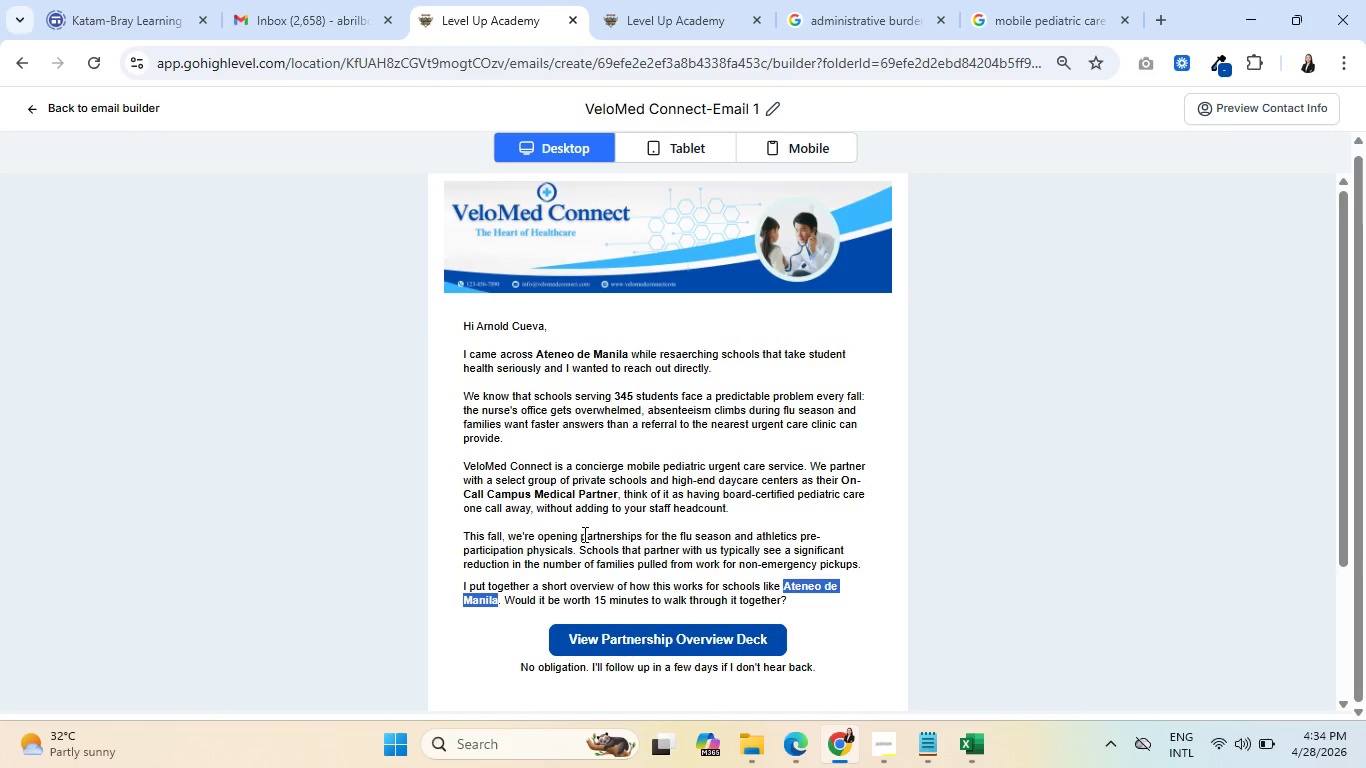 
scroll: coordinate [583, 534], scroll_direction: down, amount: 6.0
 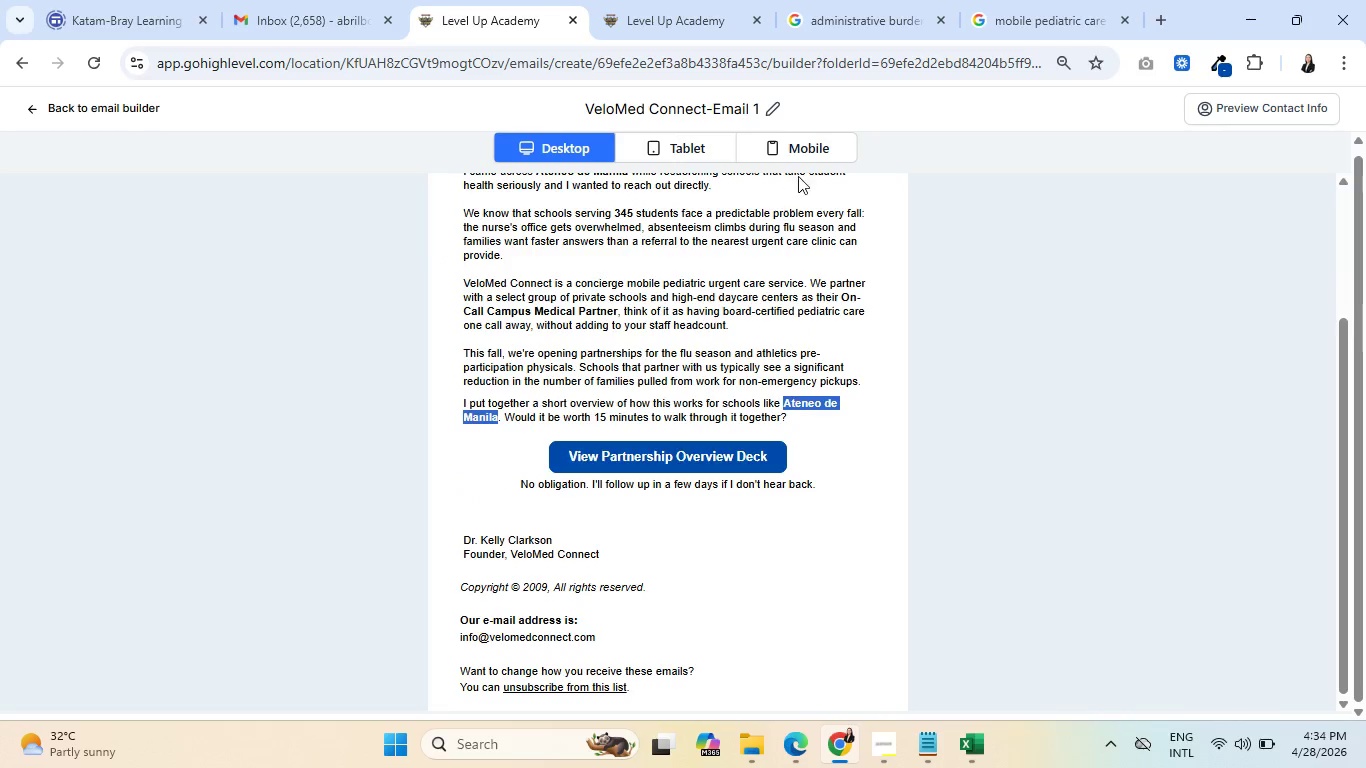 
left_click([803, 151])
 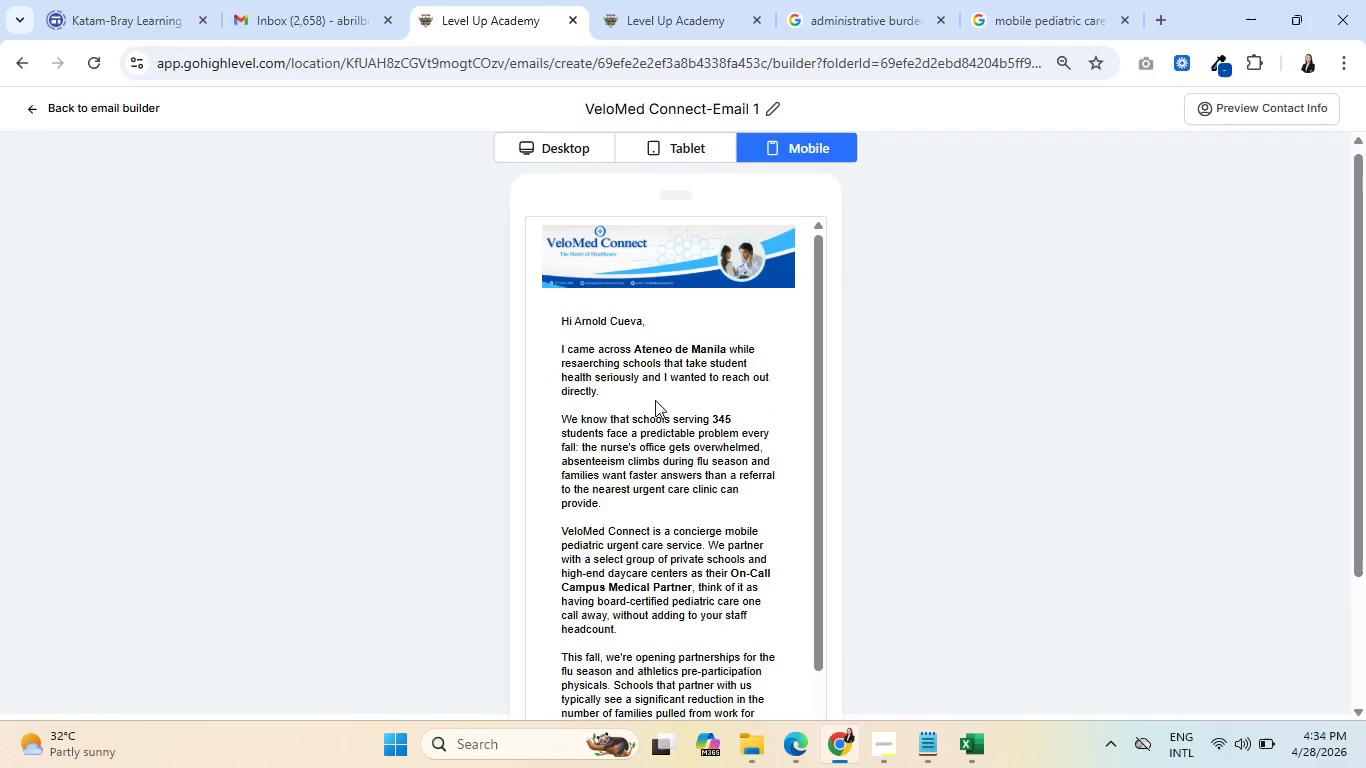 
scroll: coordinate [649, 397], scroll_direction: none, amount: 0.0
 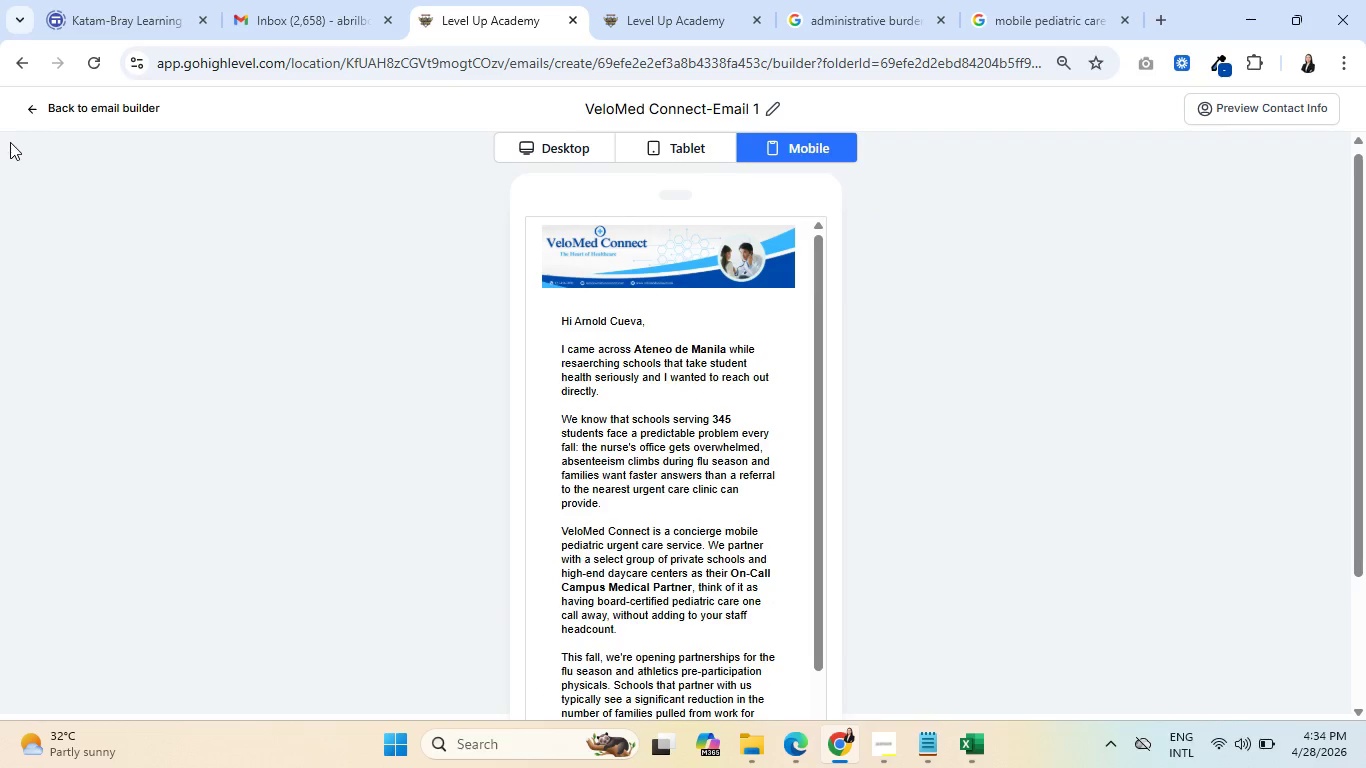 
left_click([46, 107])
 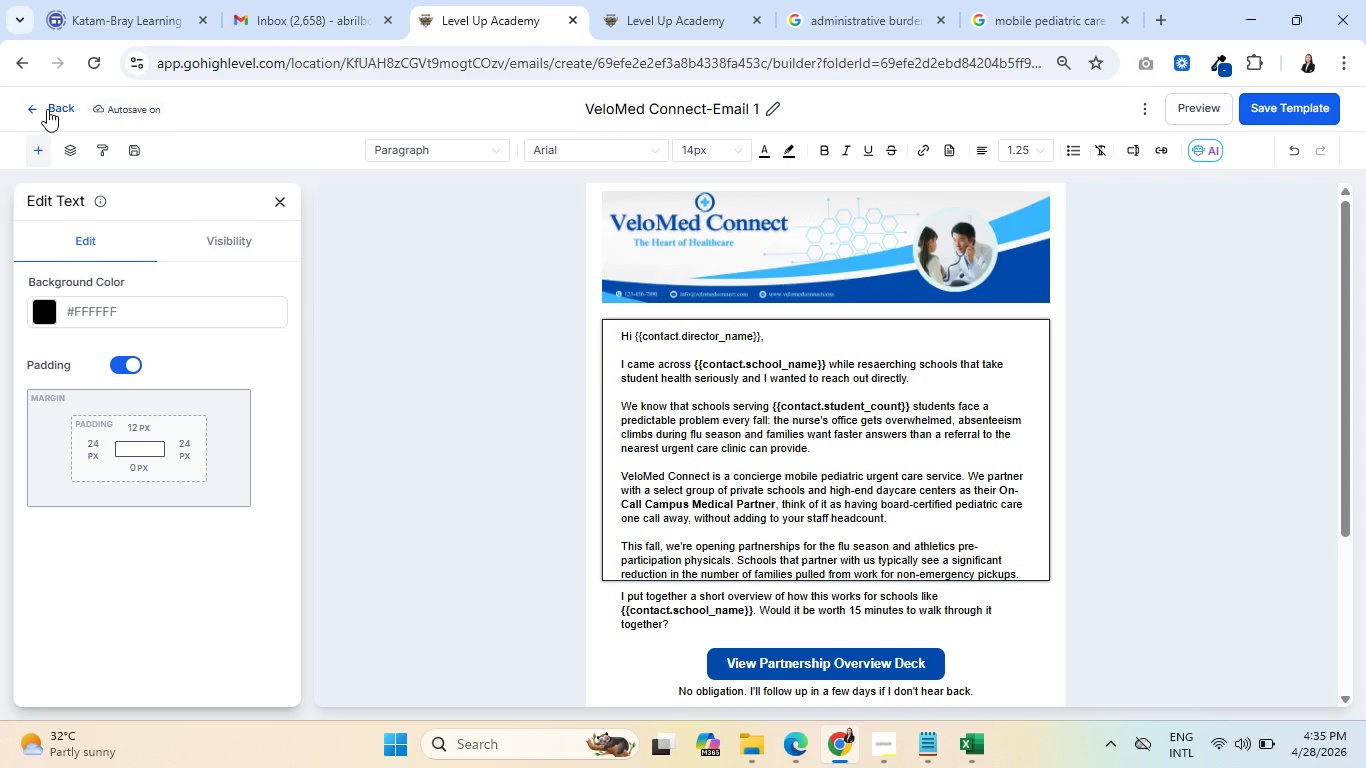 
wait(25.45)
 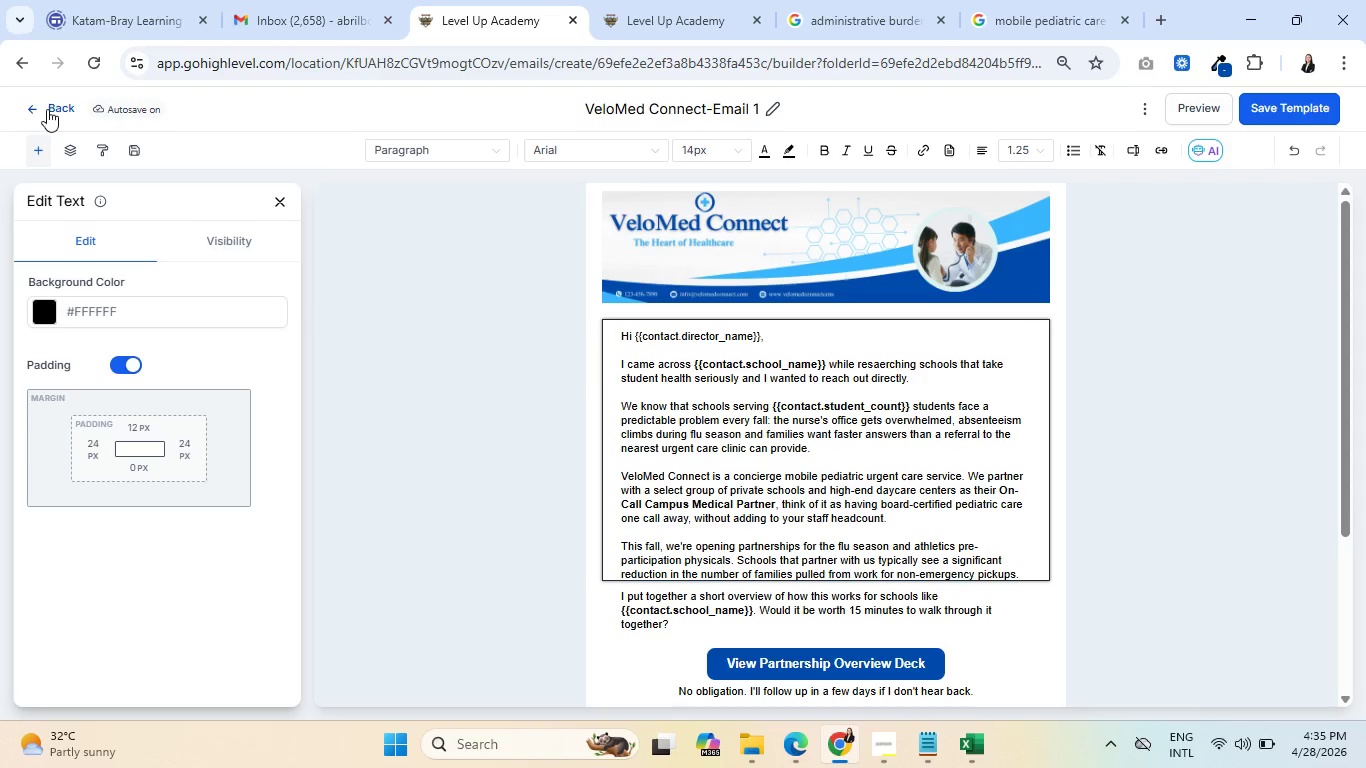 
left_click([55, 108])
 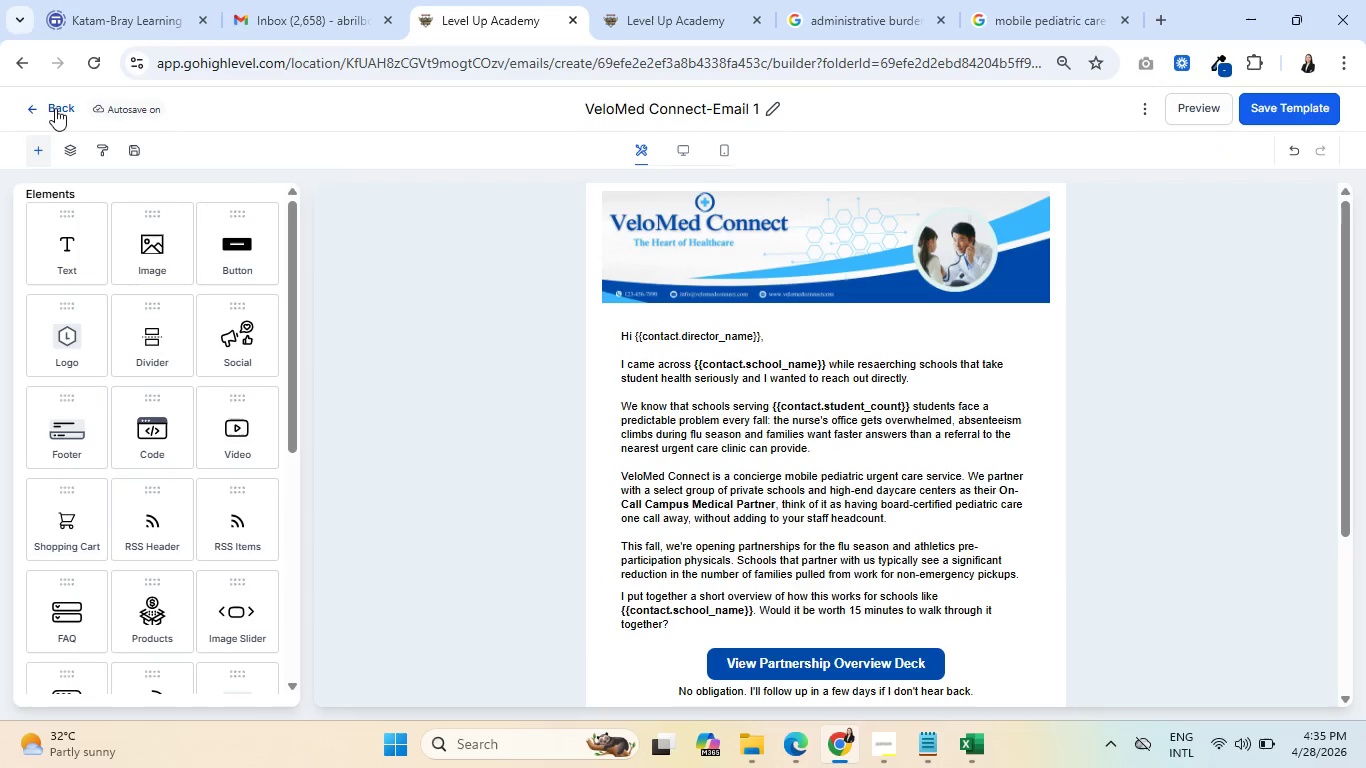 
left_click([56, 108])
 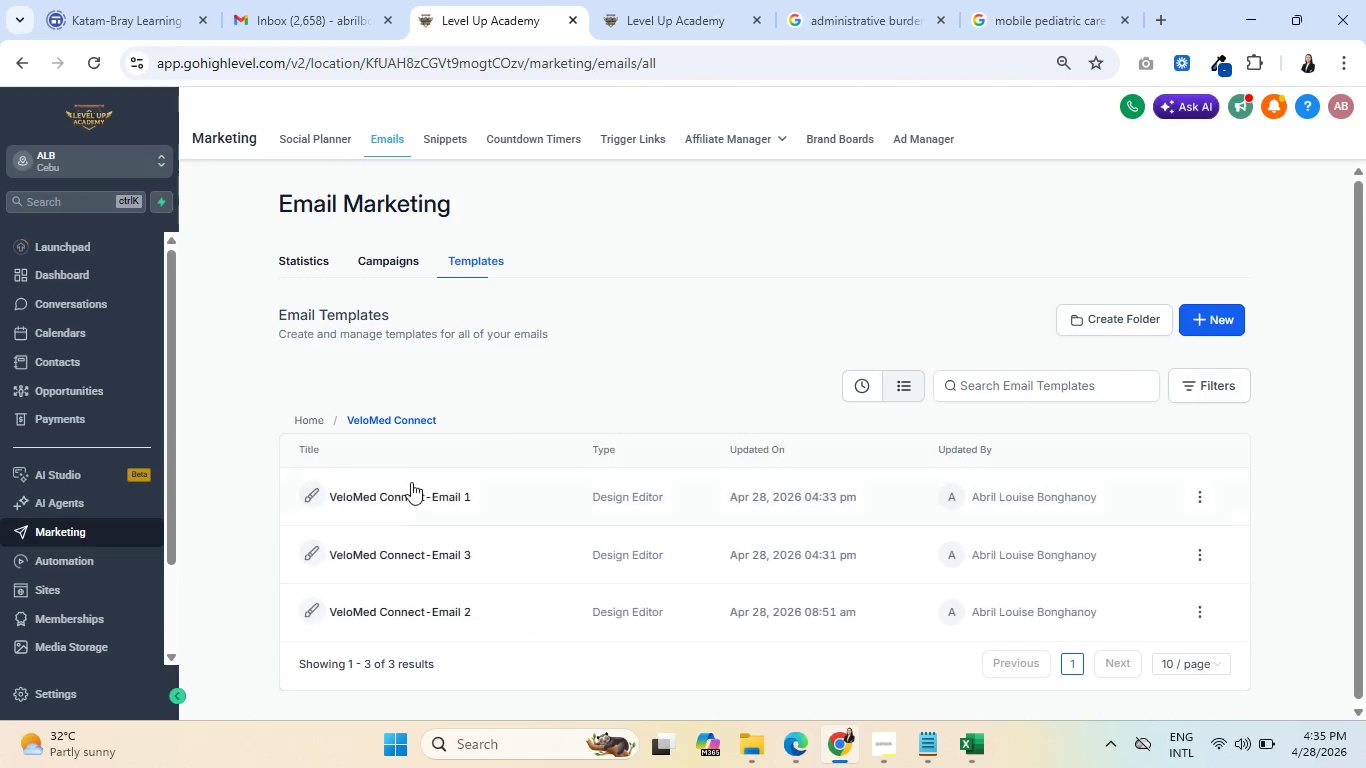 
wait(6.2)
 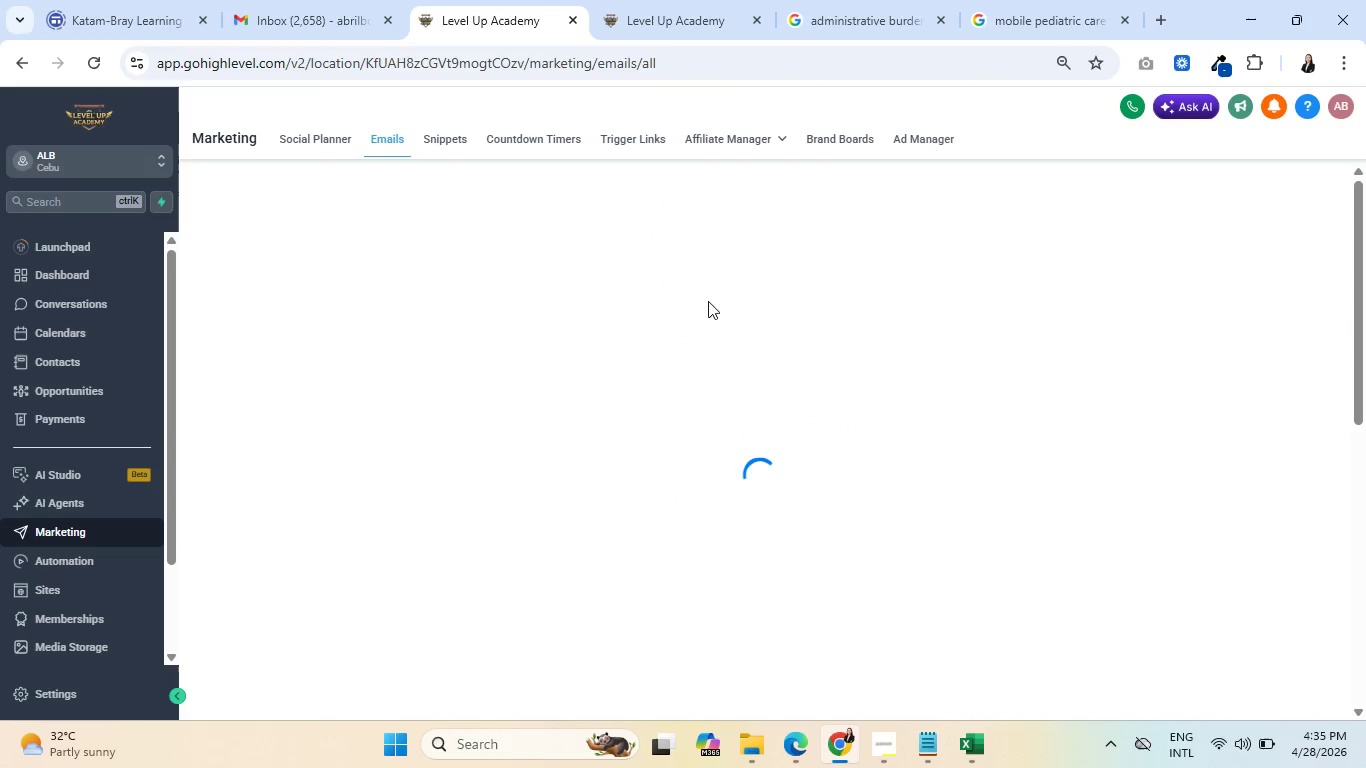 
left_click([415, 617])
 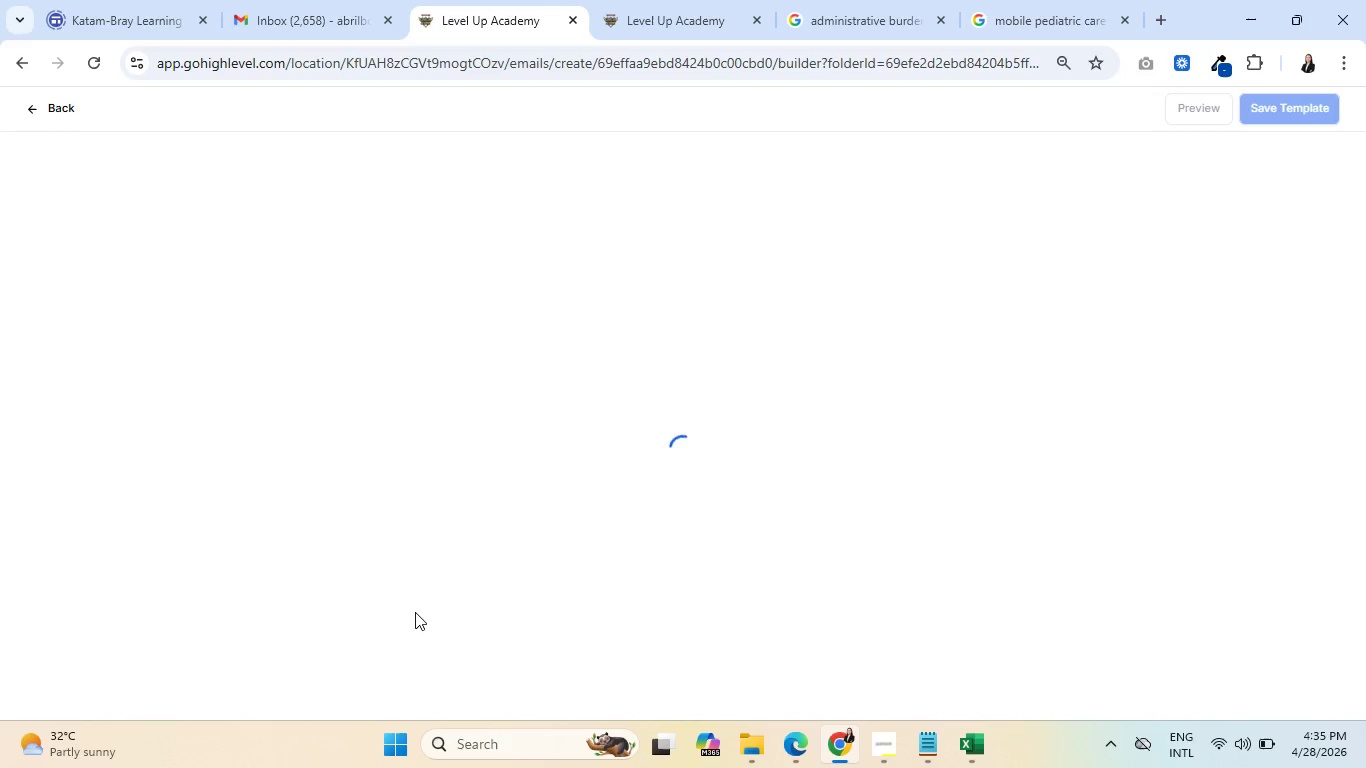 
wait(5.22)
 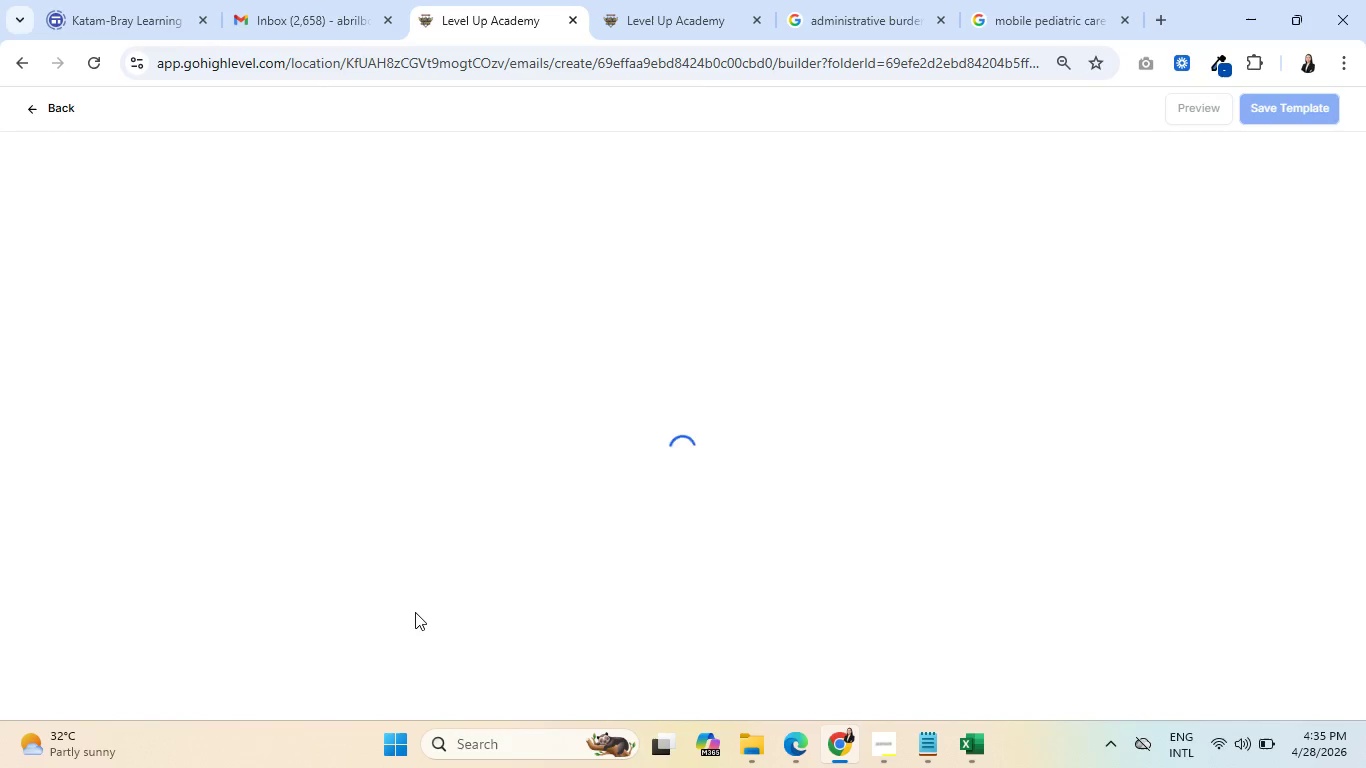 
mouse_move([554, 451])
 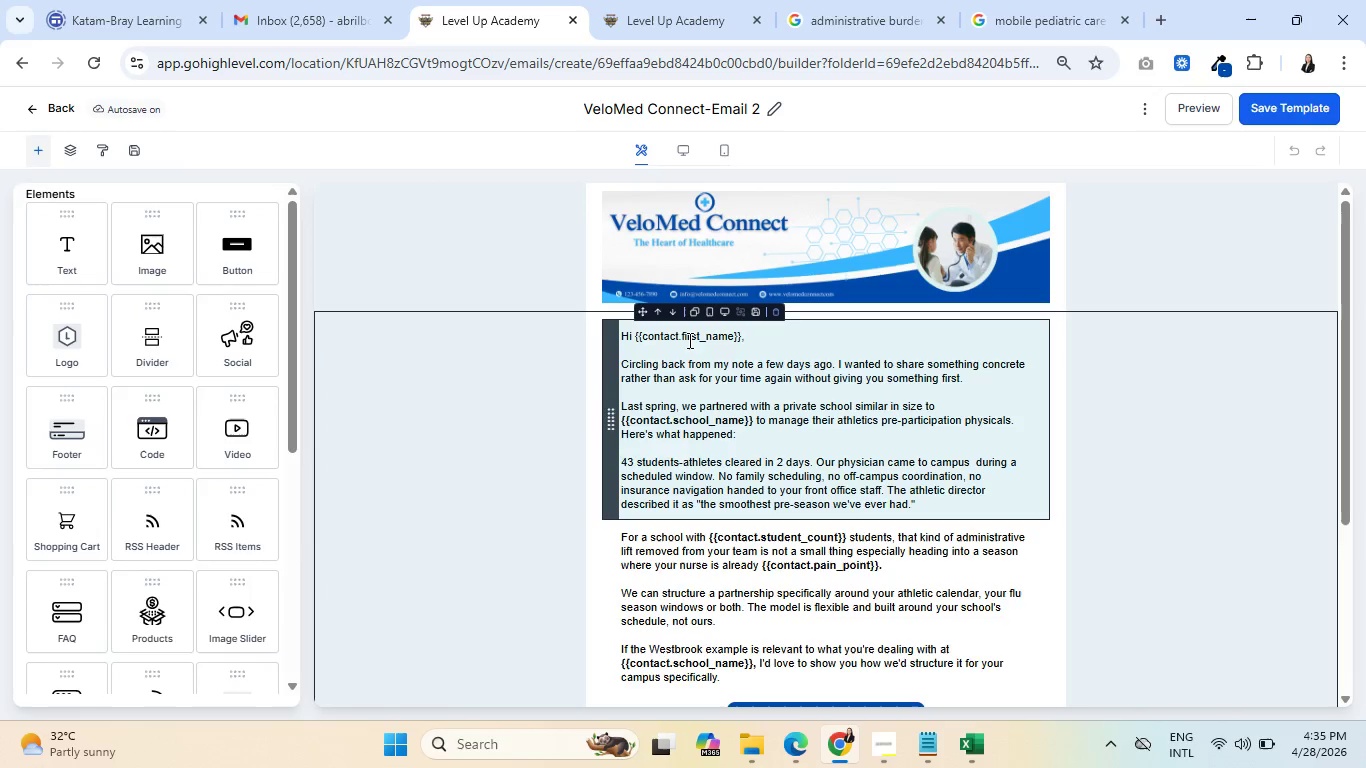 
double_click([689, 338])
 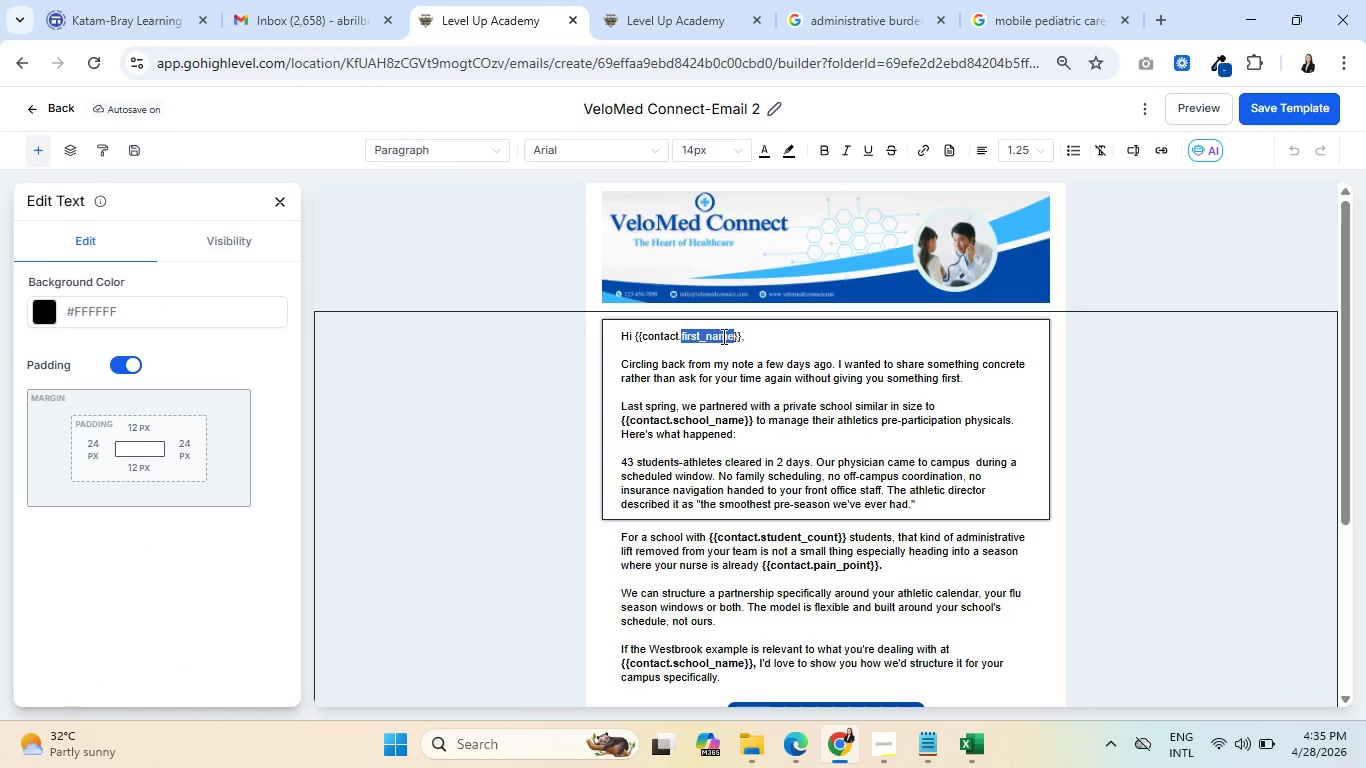 
left_click([724, 336])
 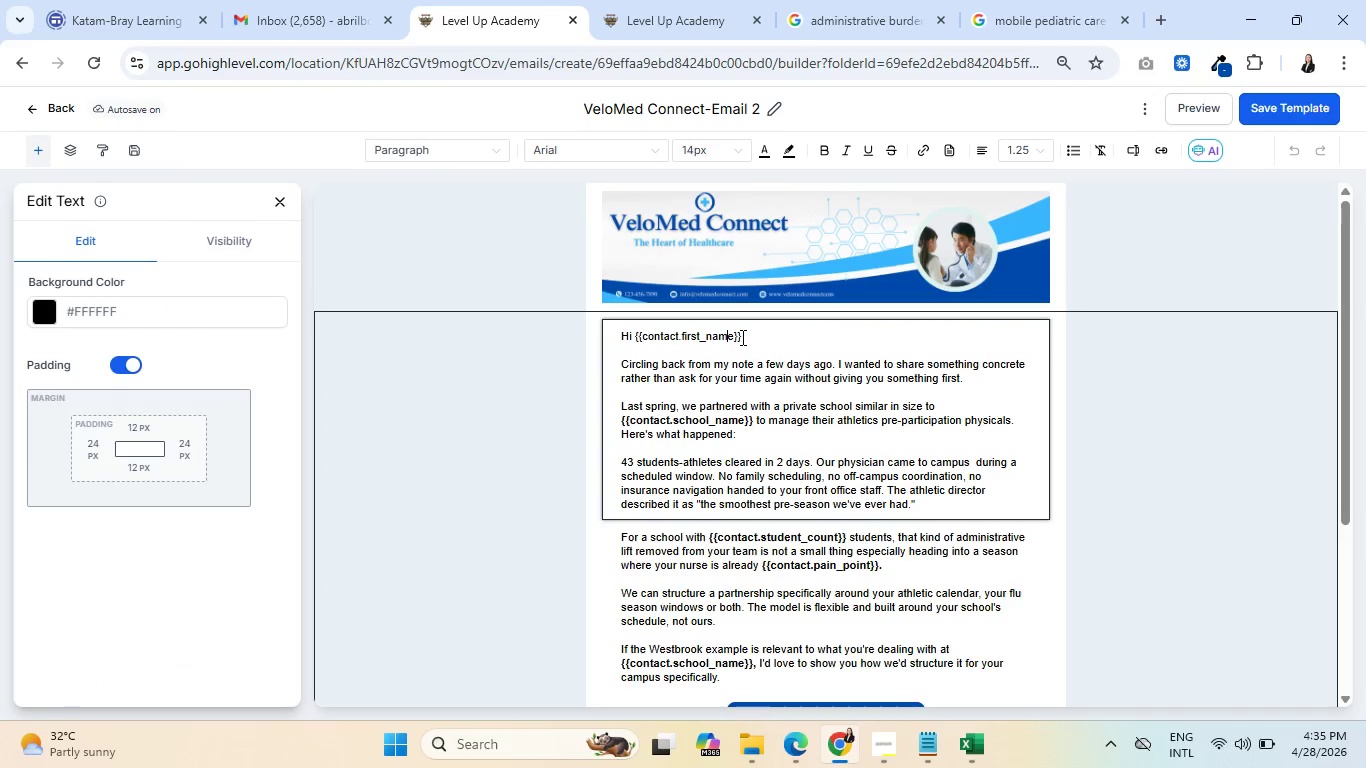 
left_click_drag(start_coordinate=[741, 337], to_coordinate=[634, 332])
 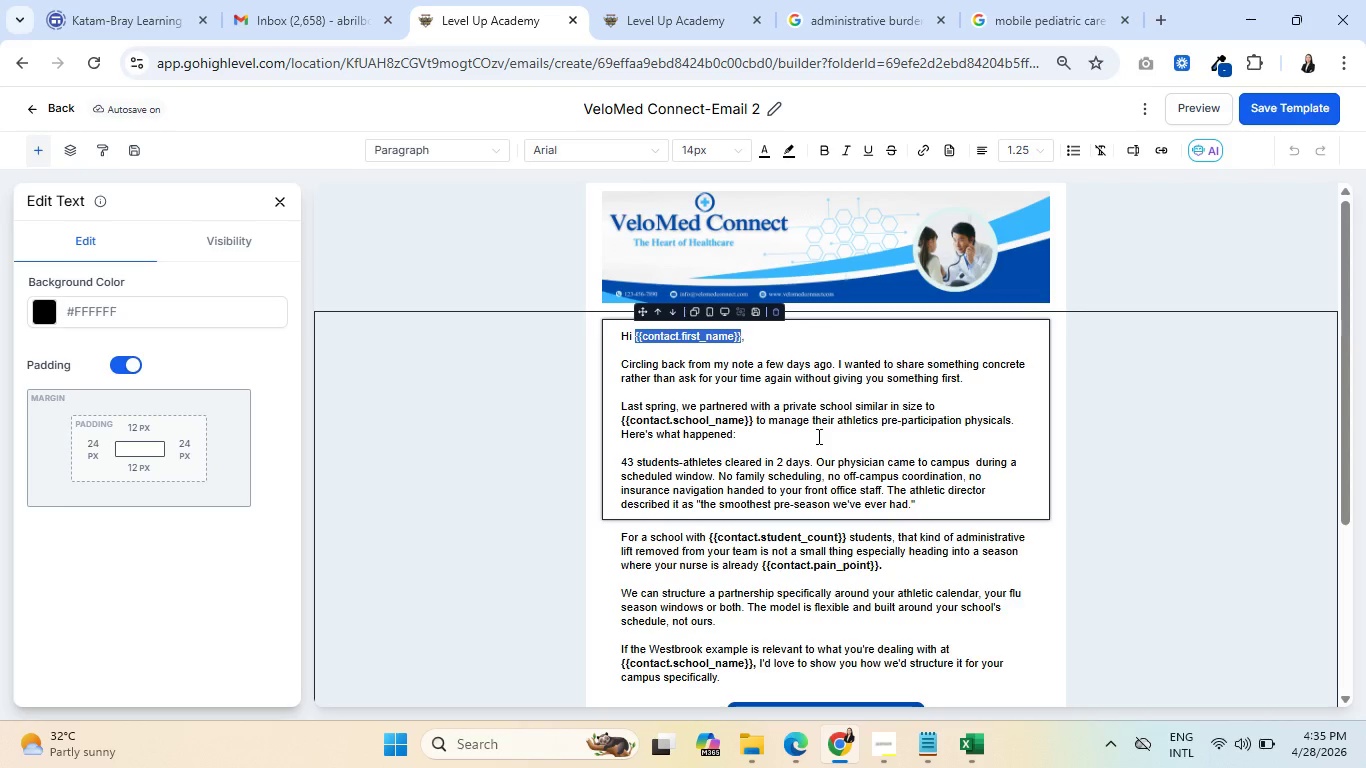 
key(Backspace)
 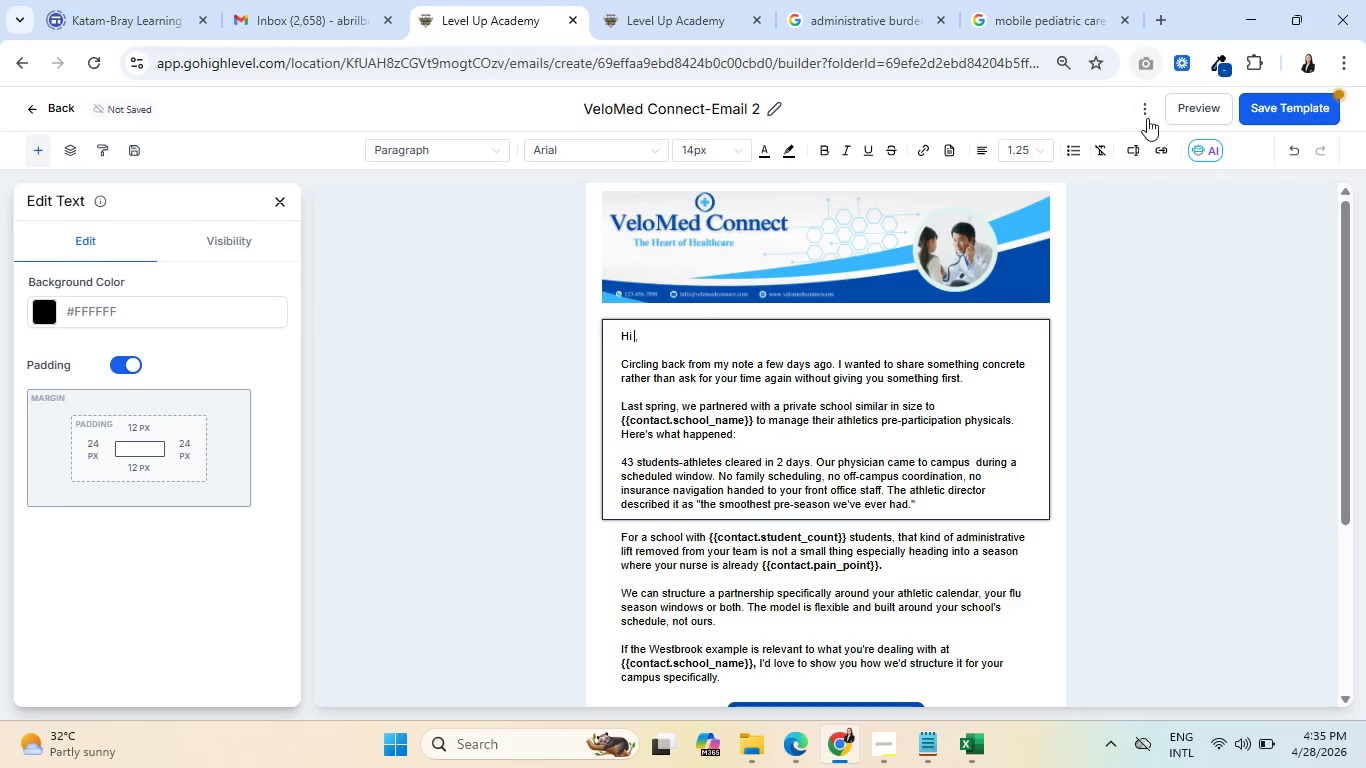 
left_click([1137, 147])
 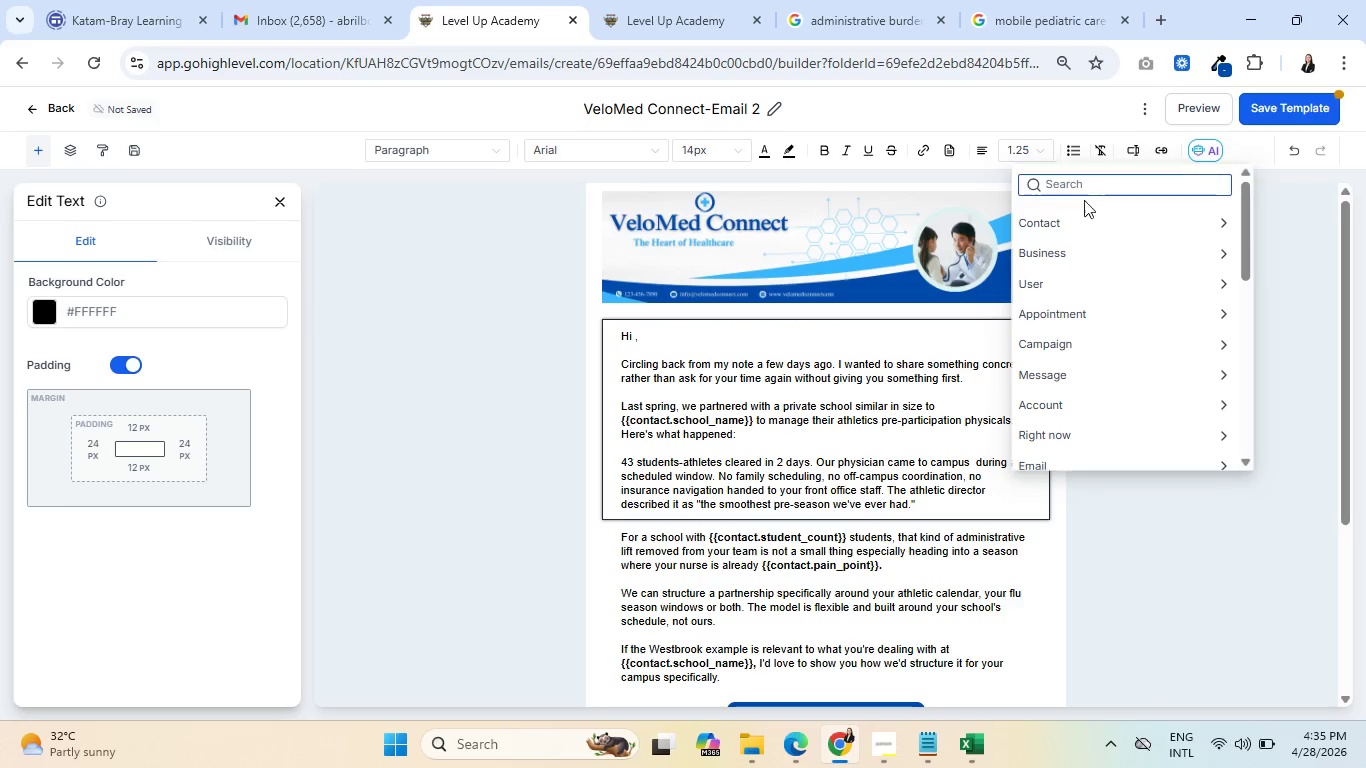 
left_click([1067, 216])
 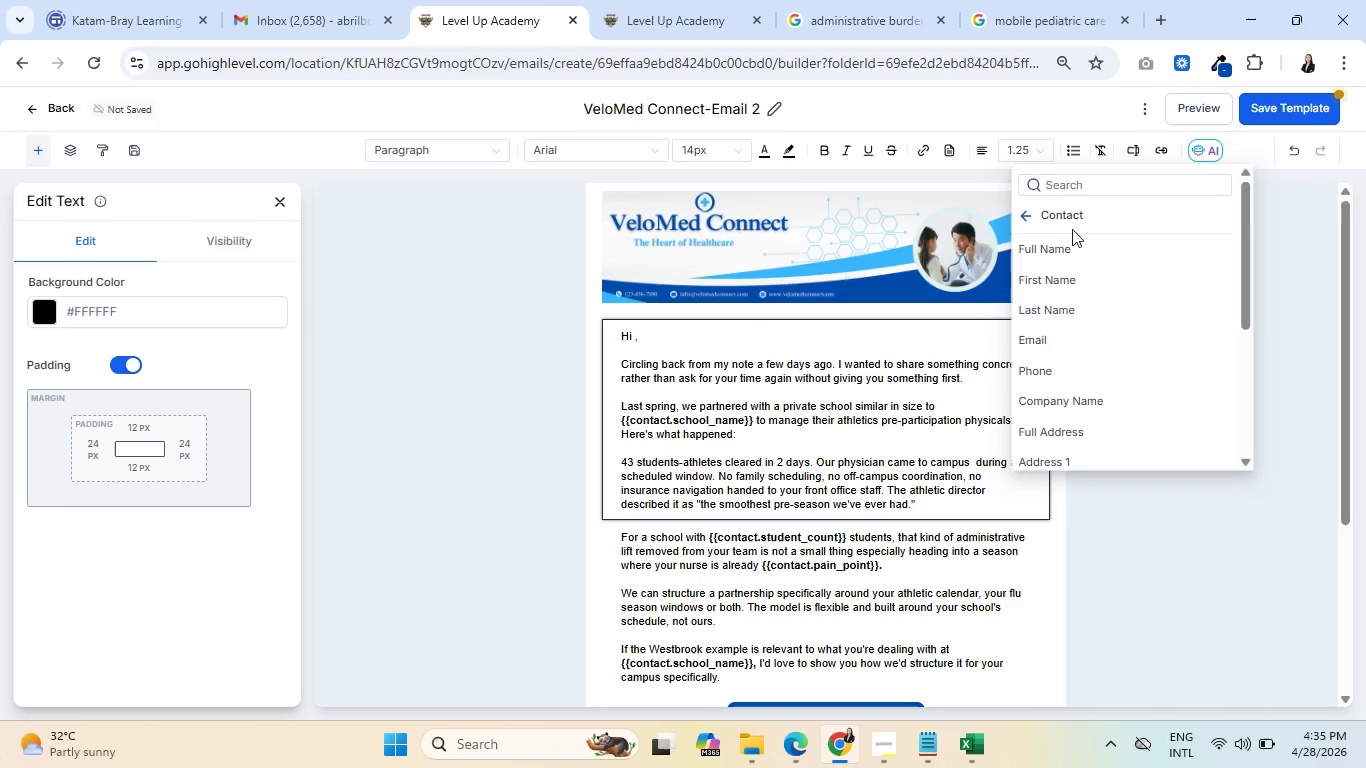 
scroll: coordinate [1102, 304], scroll_direction: down, amount: 6.0
 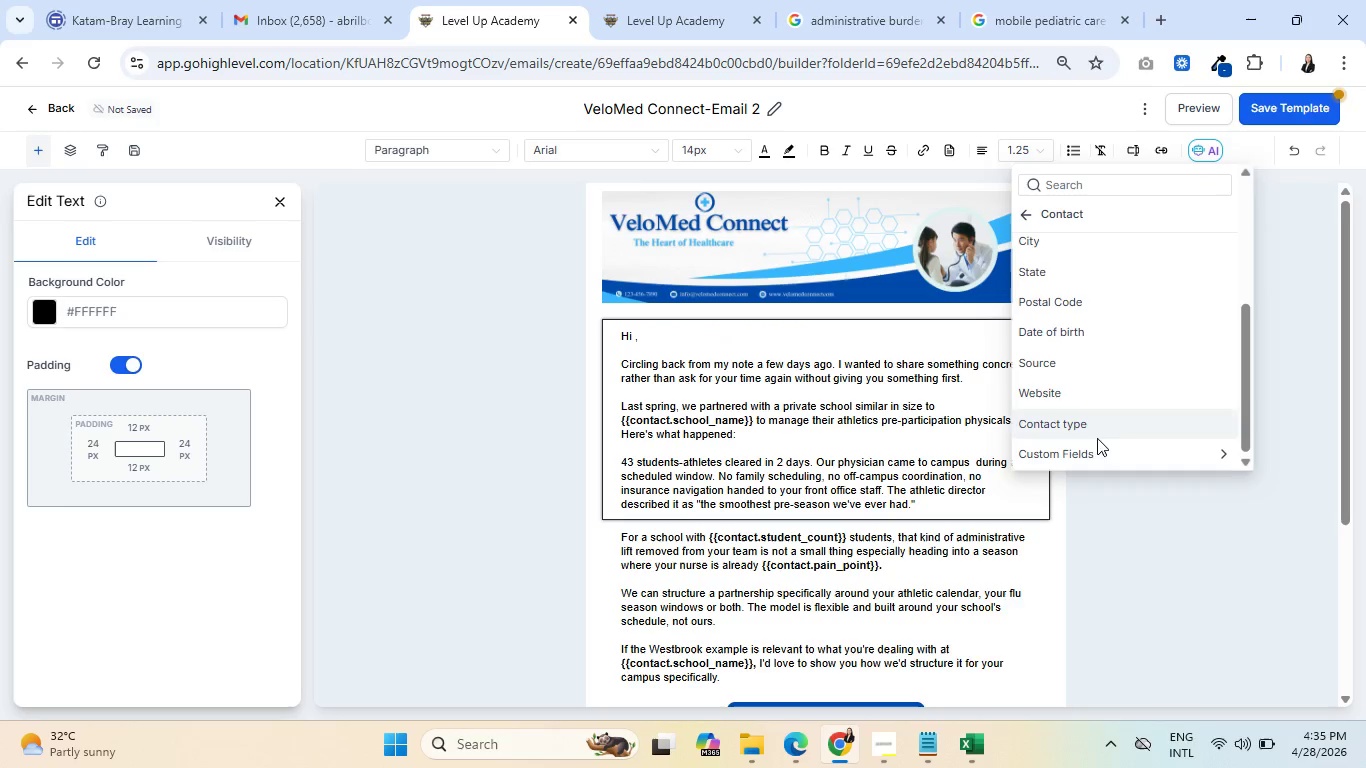 
left_click([1092, 447])
 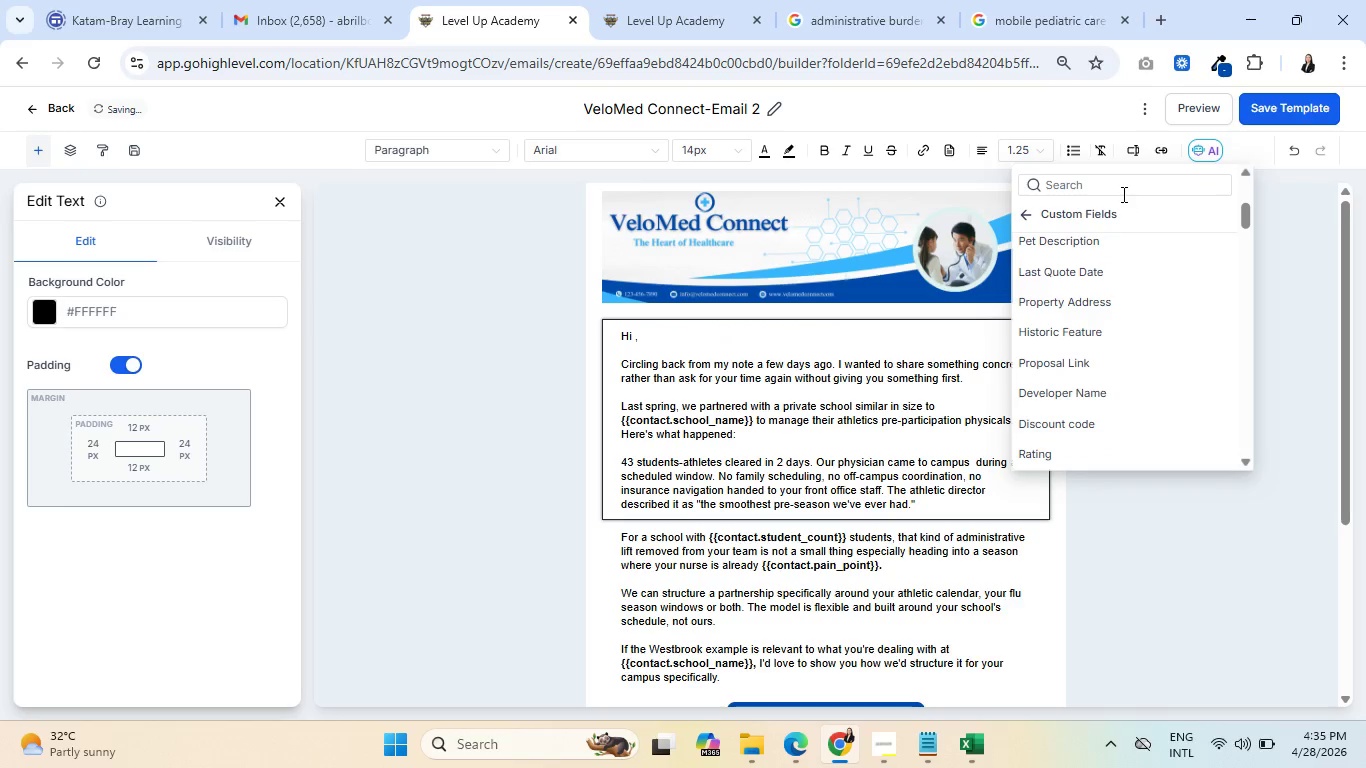 
left_click([1125, 180])
 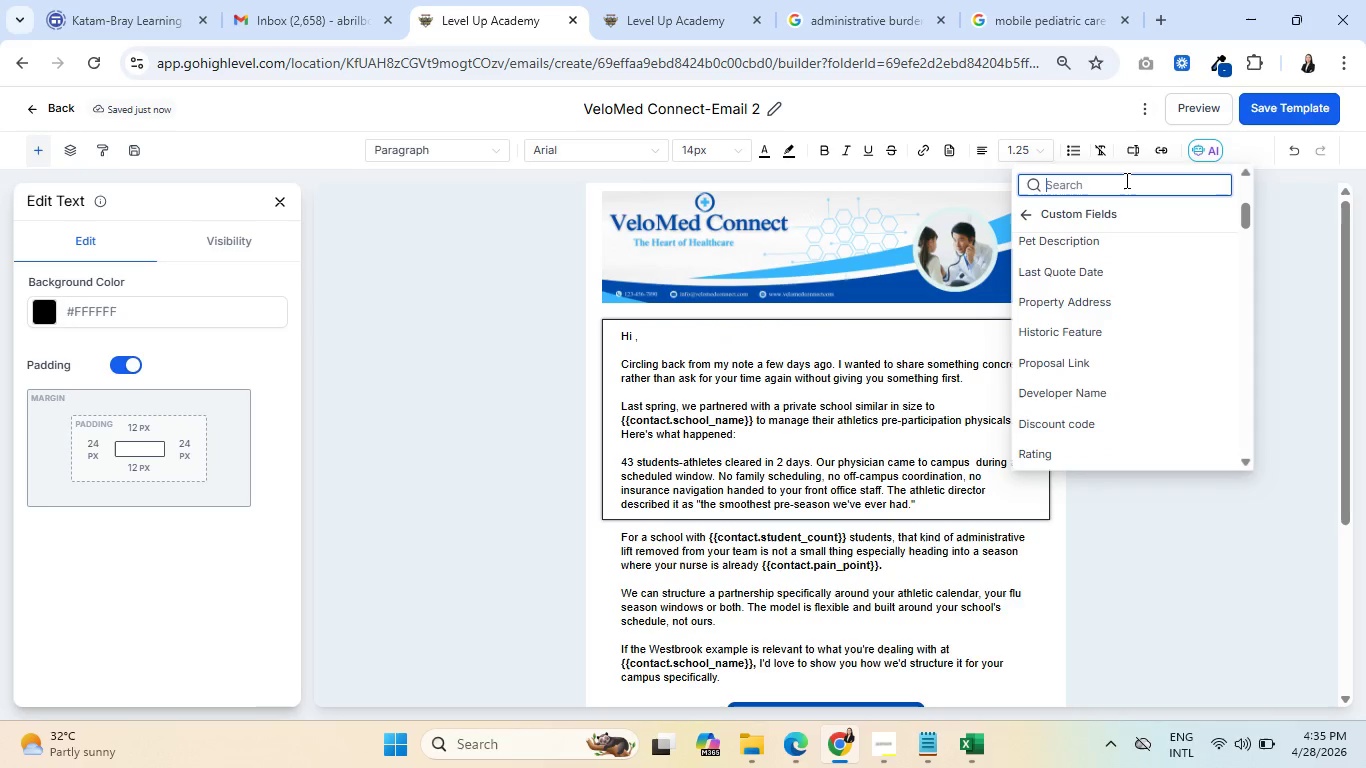 
type(direc)
 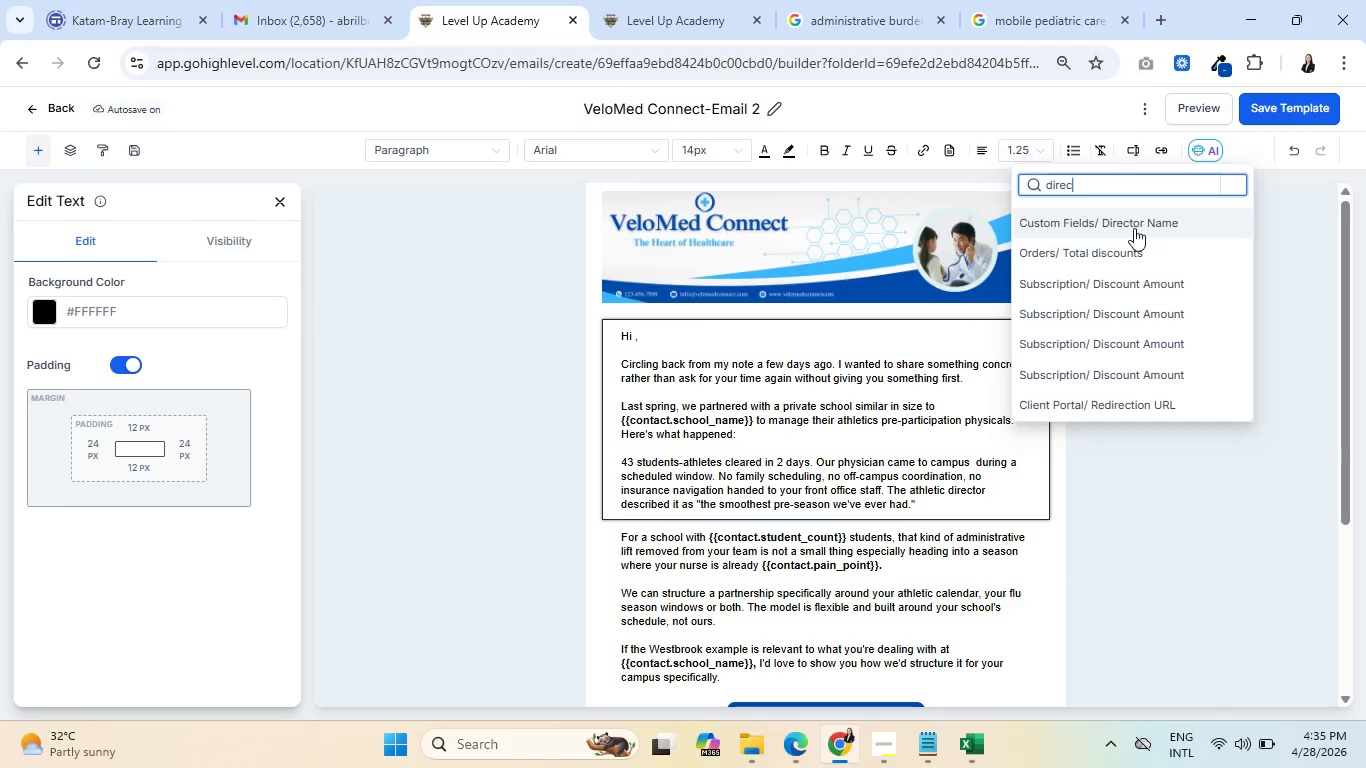 
left_click([1137, 228])
 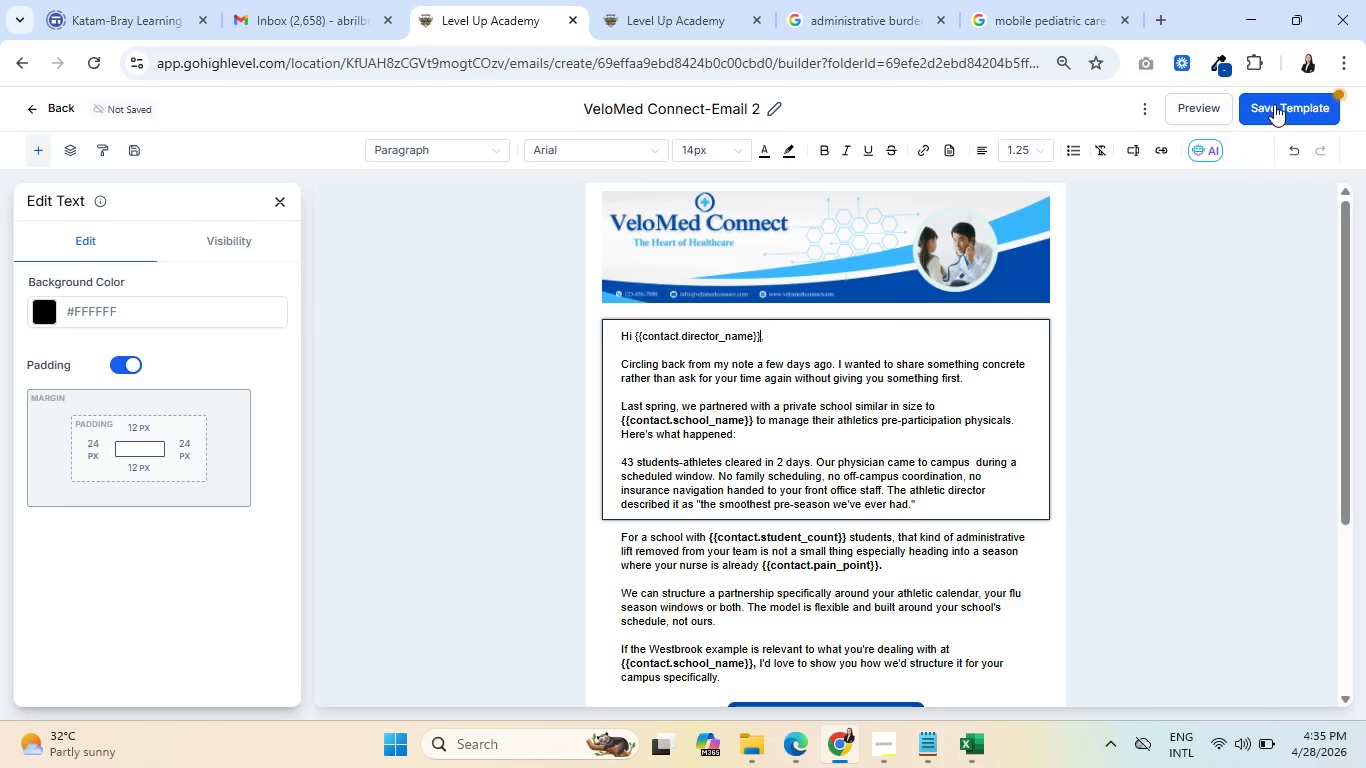 
left_click([1275, 104])
 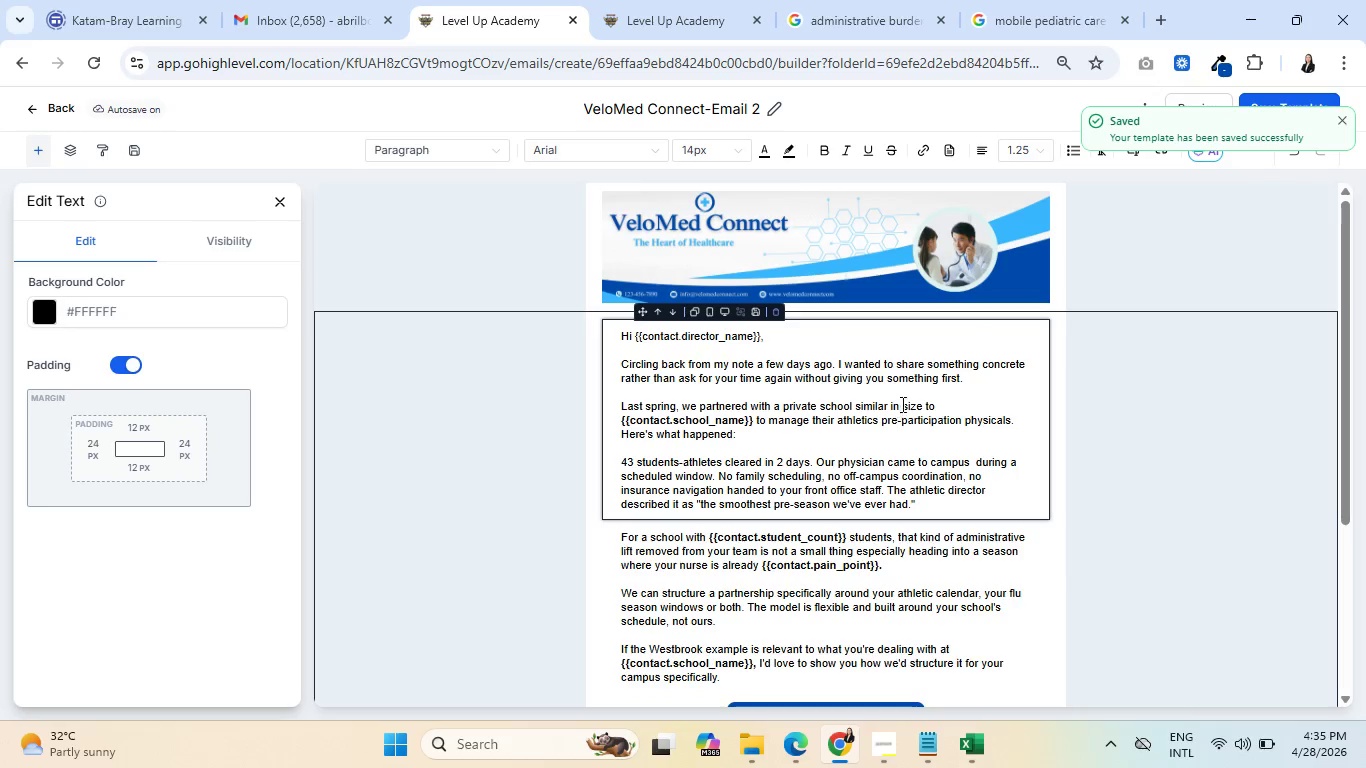 
wait(7.91)
 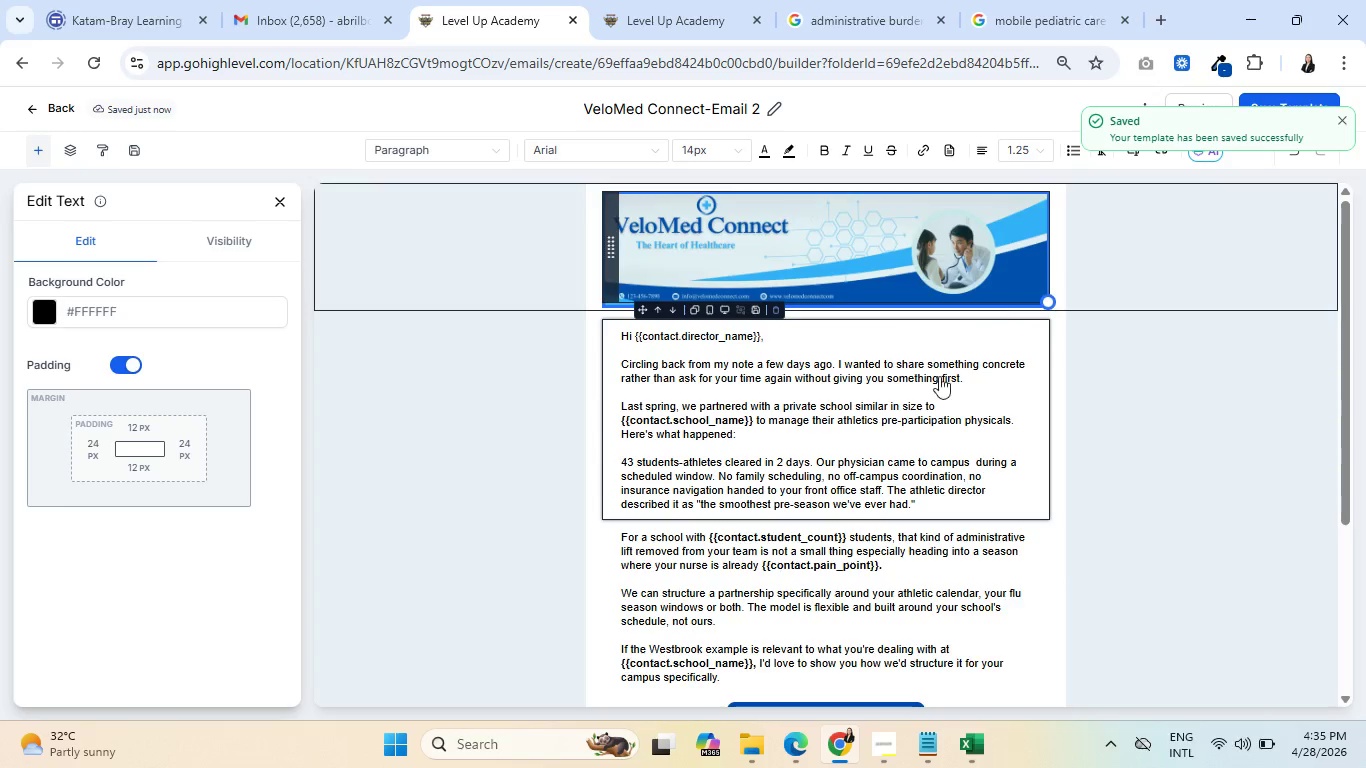 
left_click([1343, 121])
 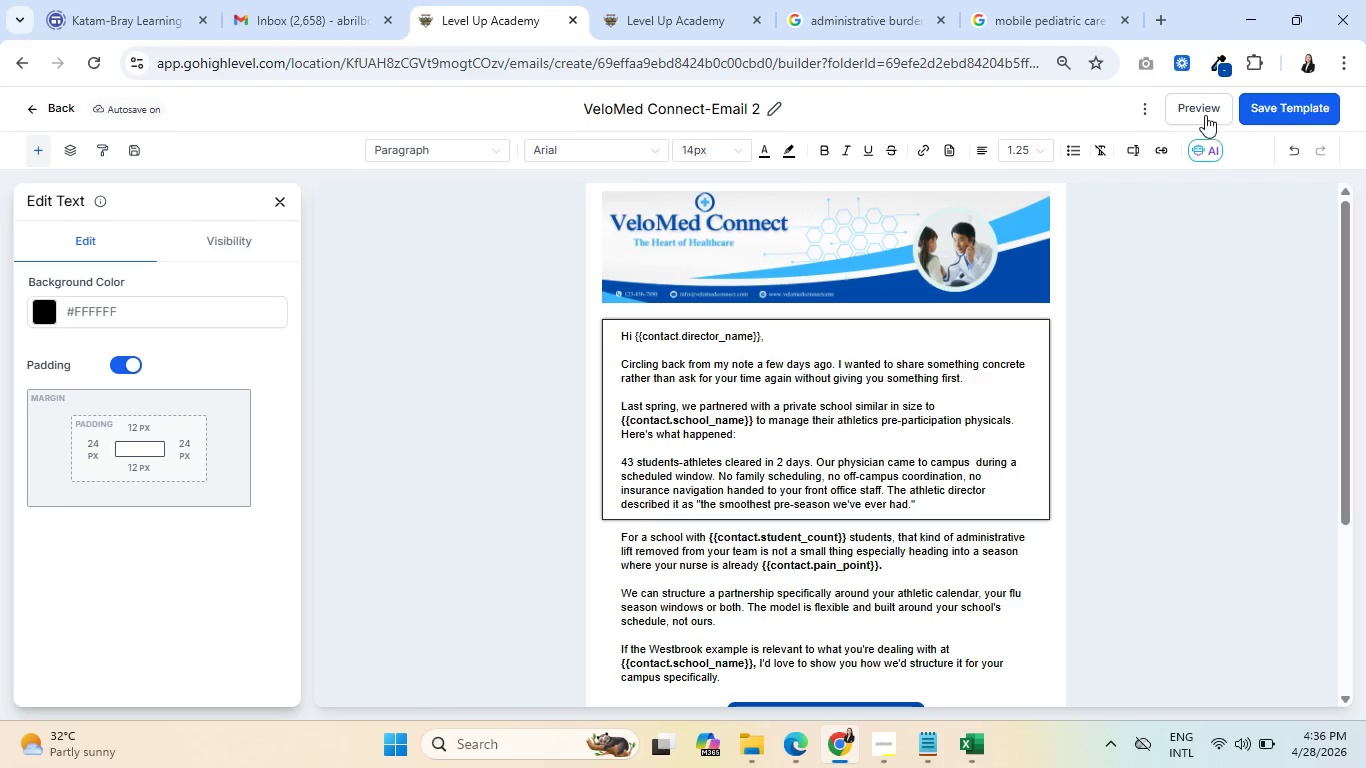 
left_click([1187, 106])
 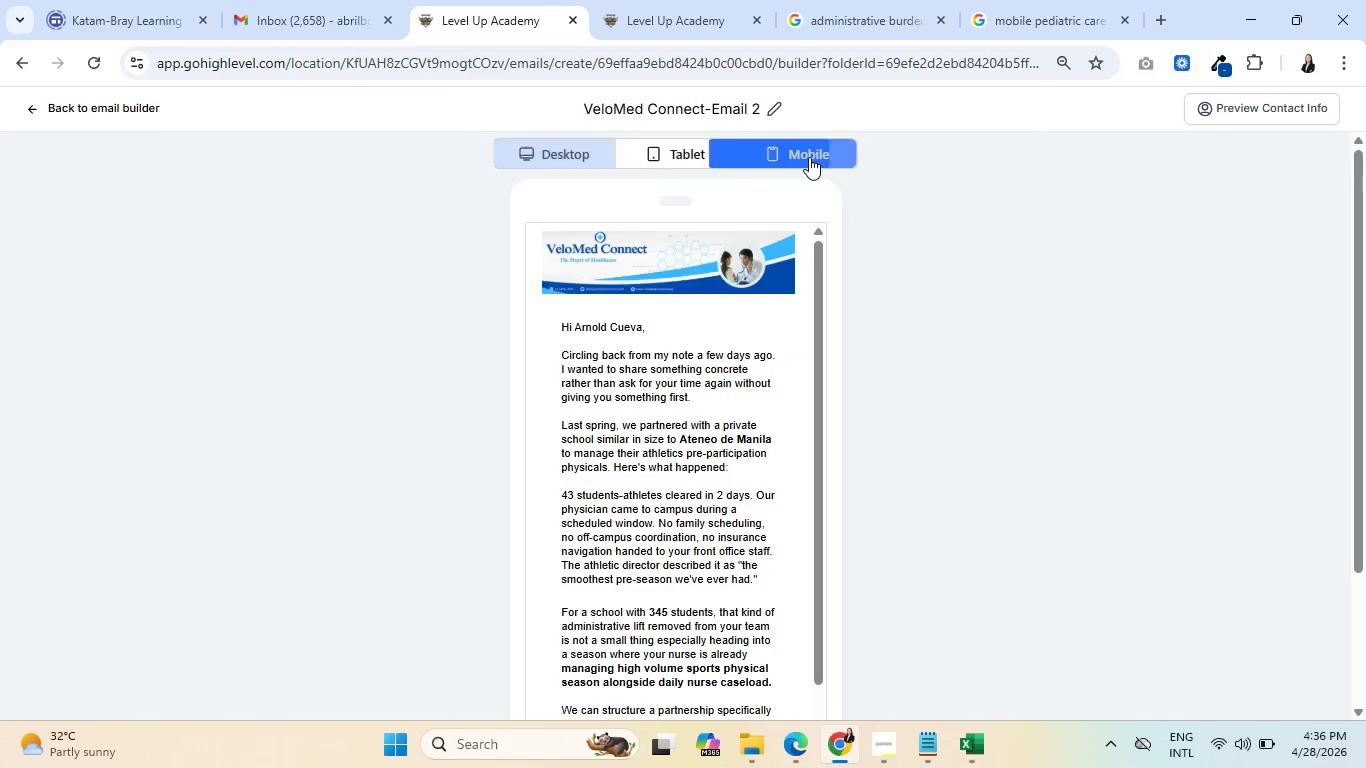 
scroll: coordinate [683, 420], scroll_direction: down, amount: 4.0
 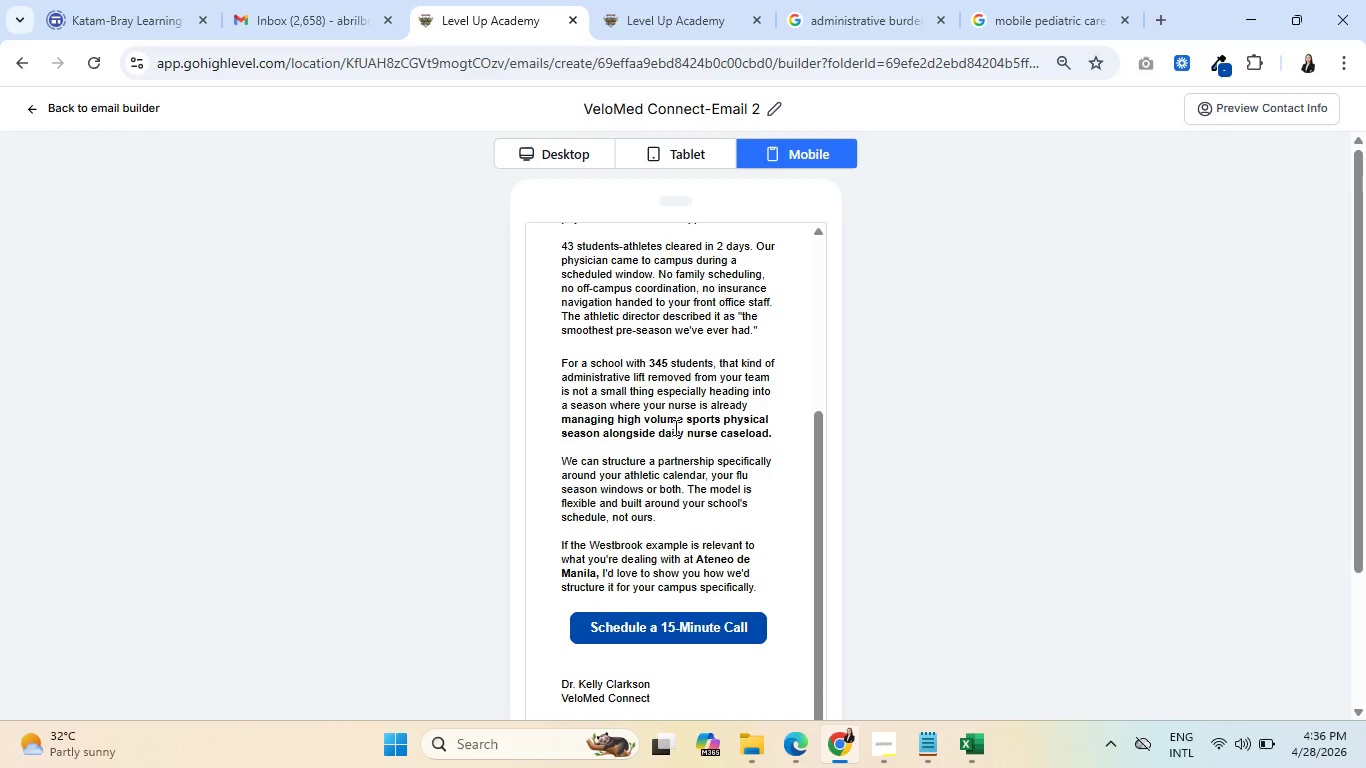 
scroll: coordinate [674, 427], scroll_direction: none, amount: 0.0
 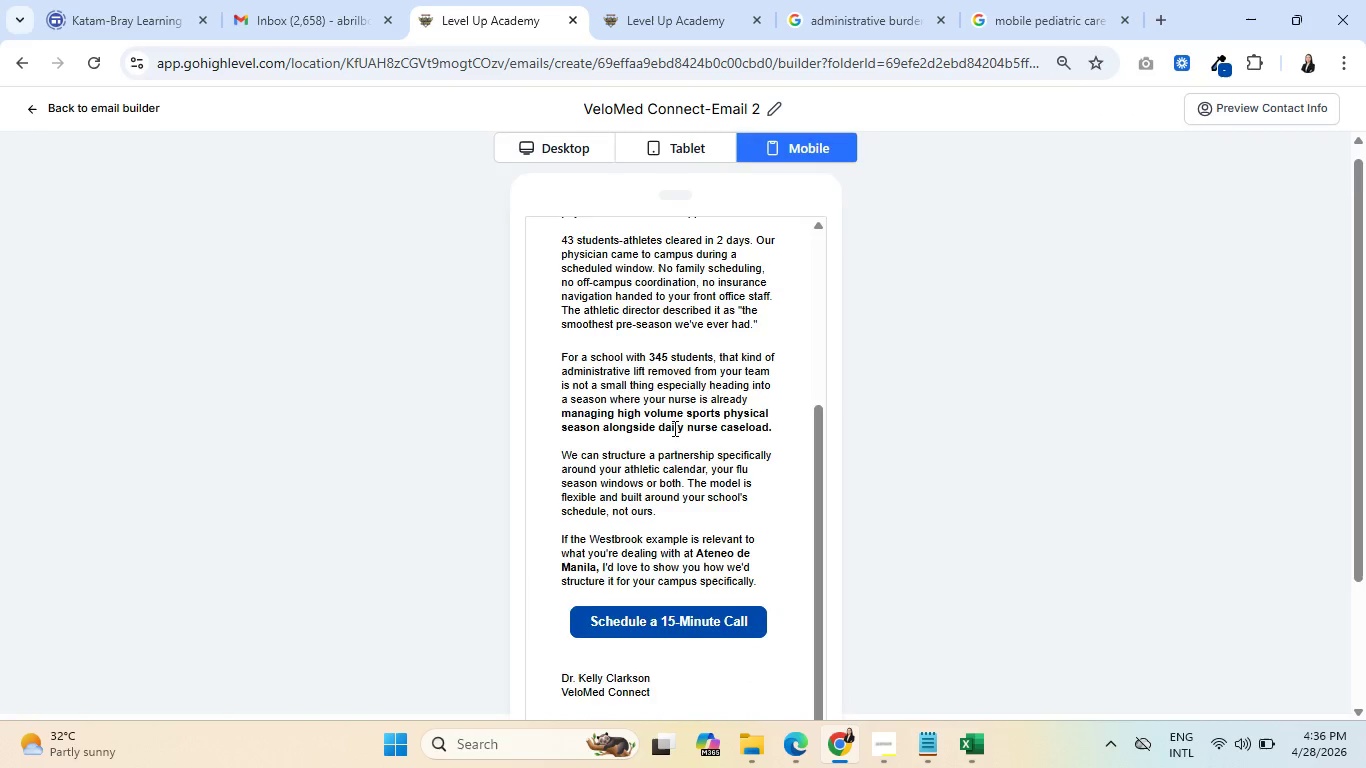 
scroll: coordinate [673, 428], scroll_direction: down, amount: 5.0
 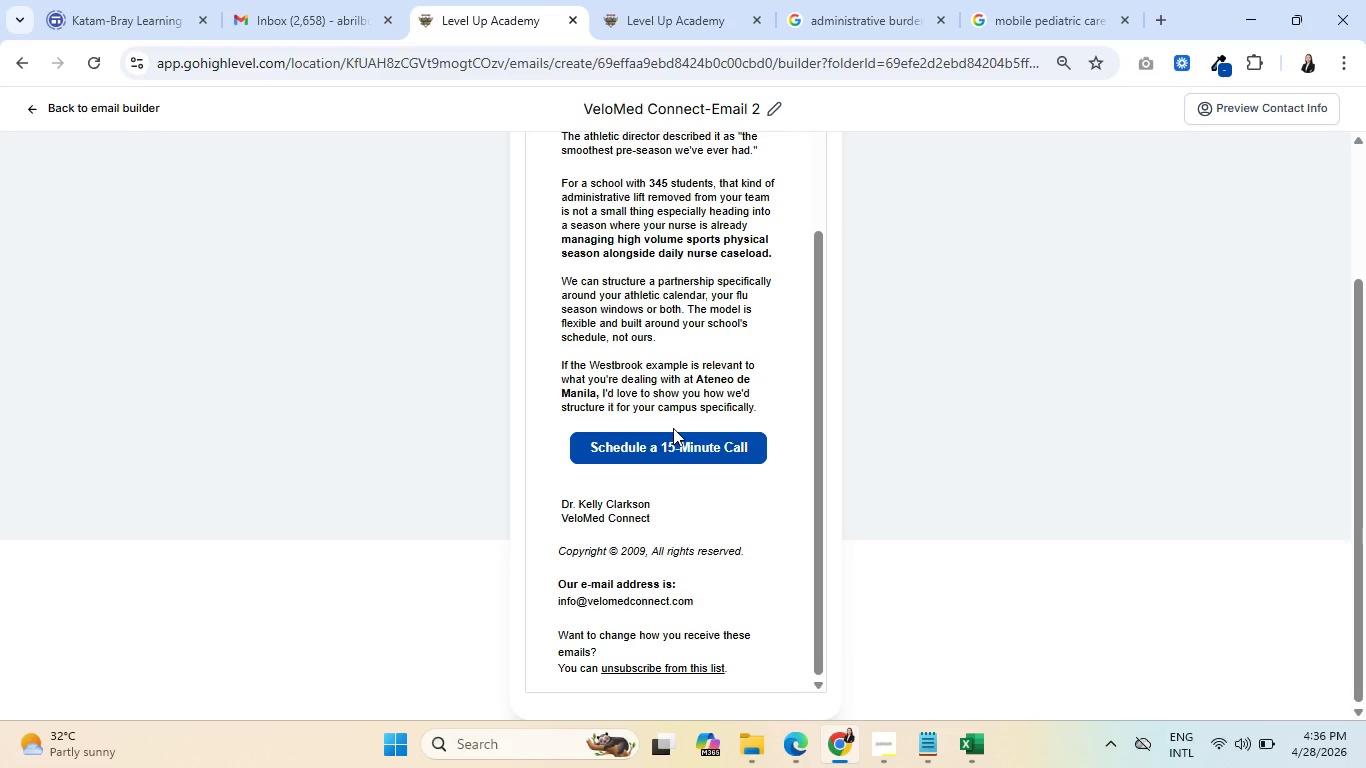 
scroll: coordinate [749, 406], scroll_direction: up, amount: 18.0
 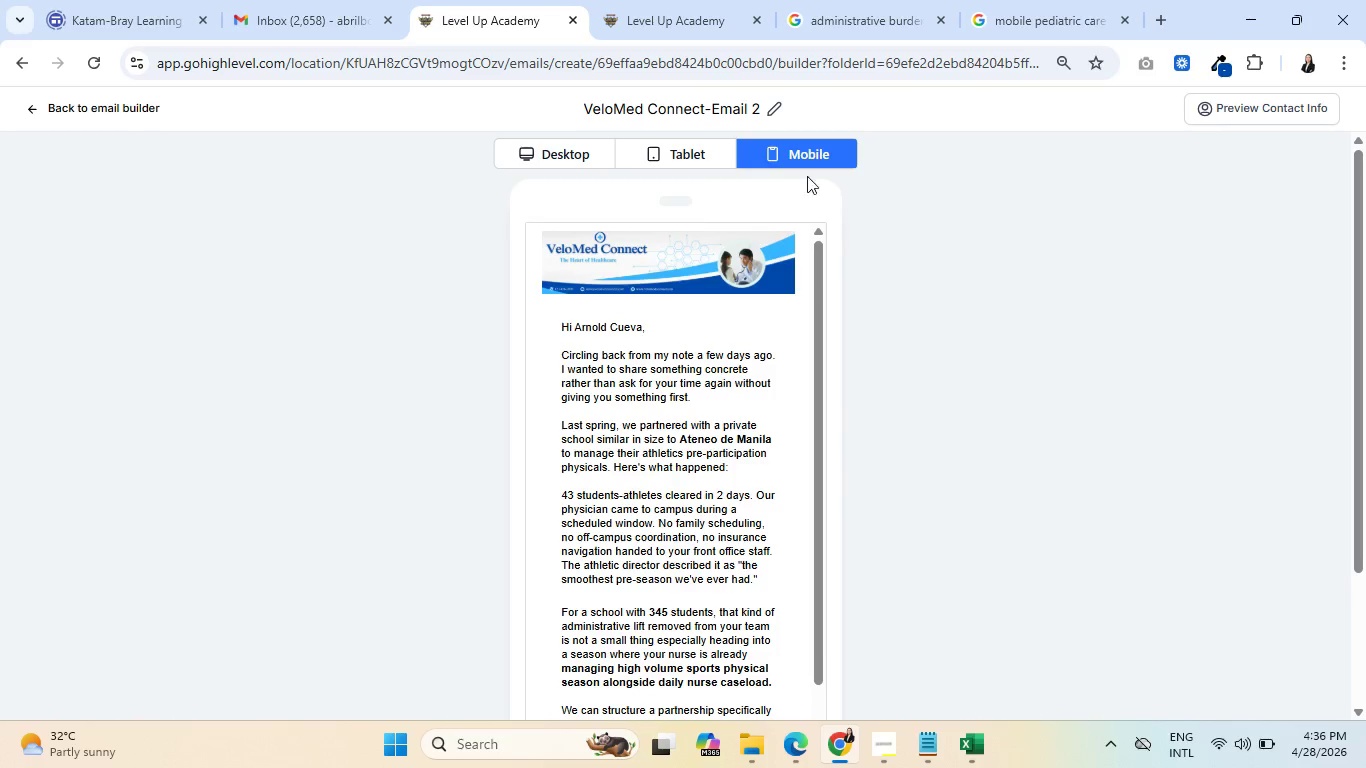 
mouse_move([645, 172])
 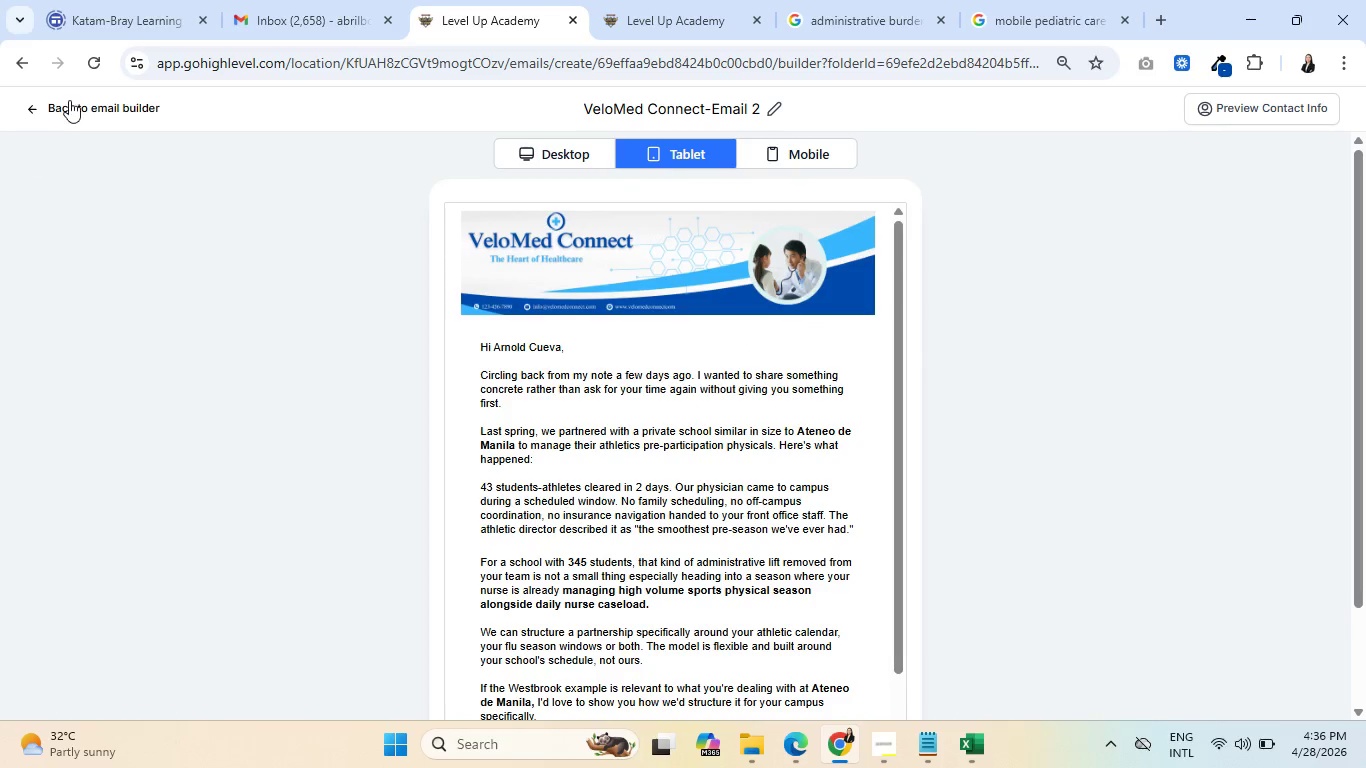 
left_click([69, 107])
 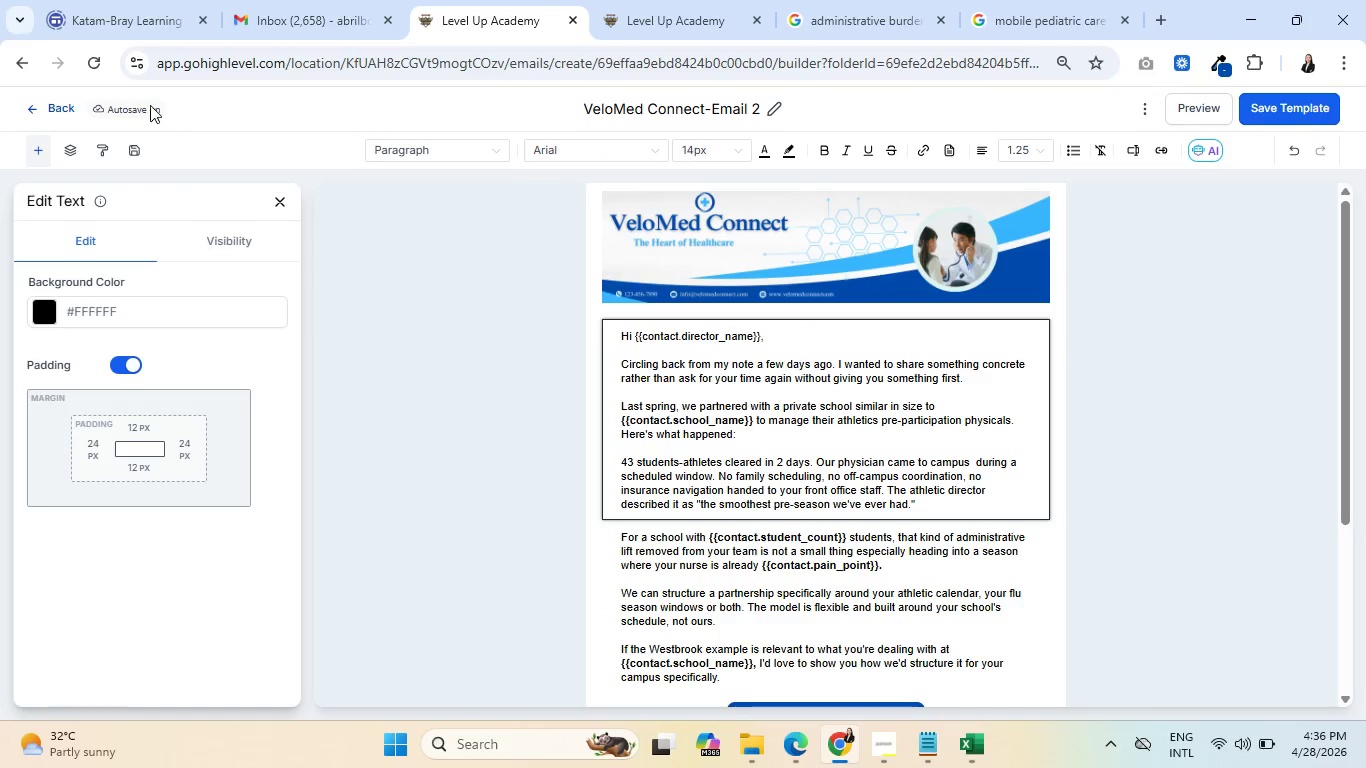 
left_click([57, 105])
 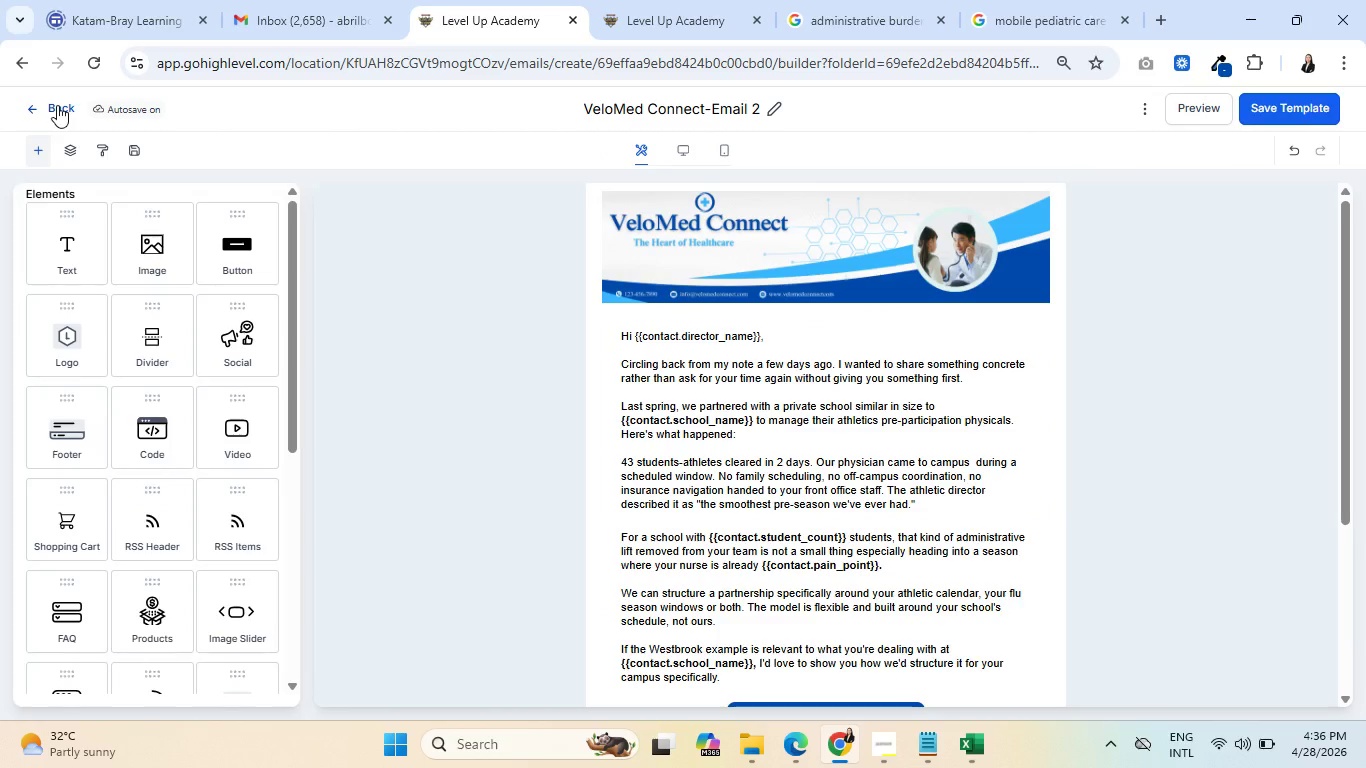 
left_click([57, 105])
 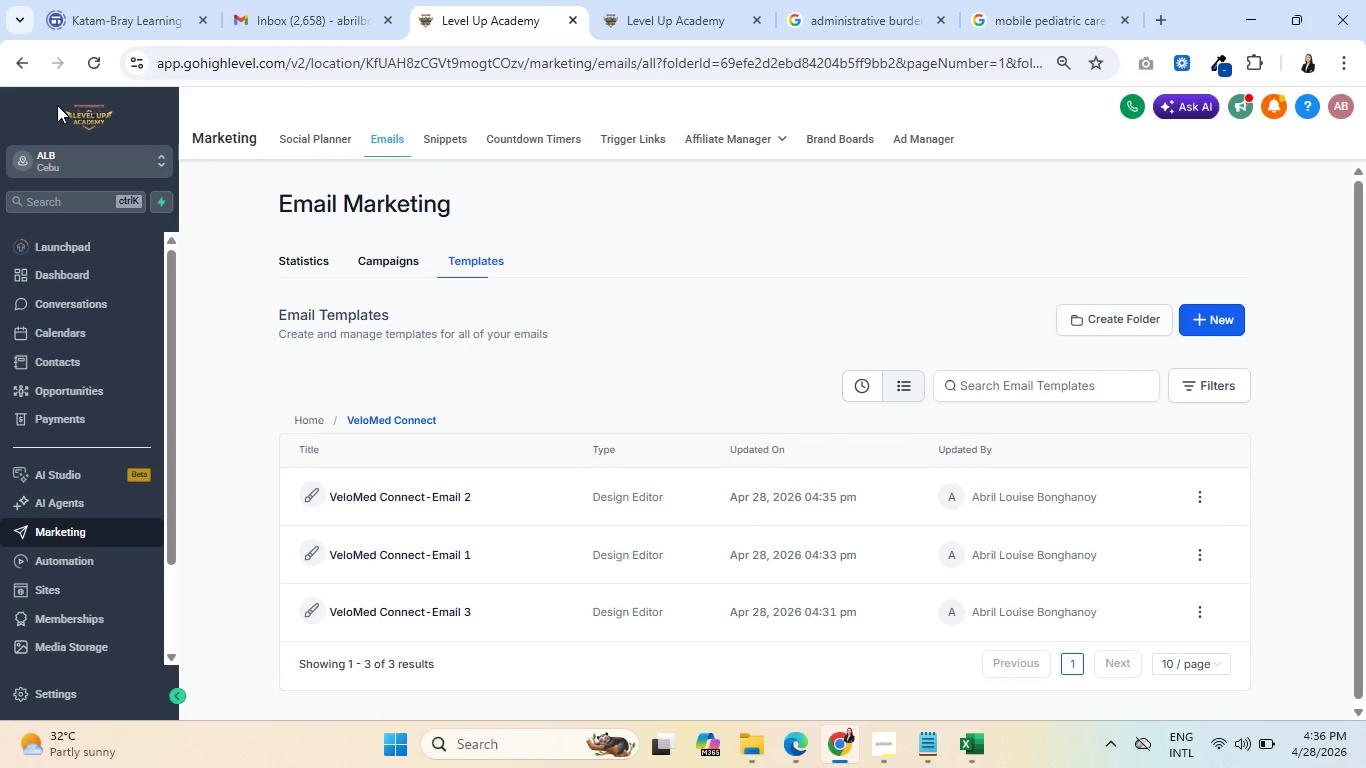 
wait(13.16)
 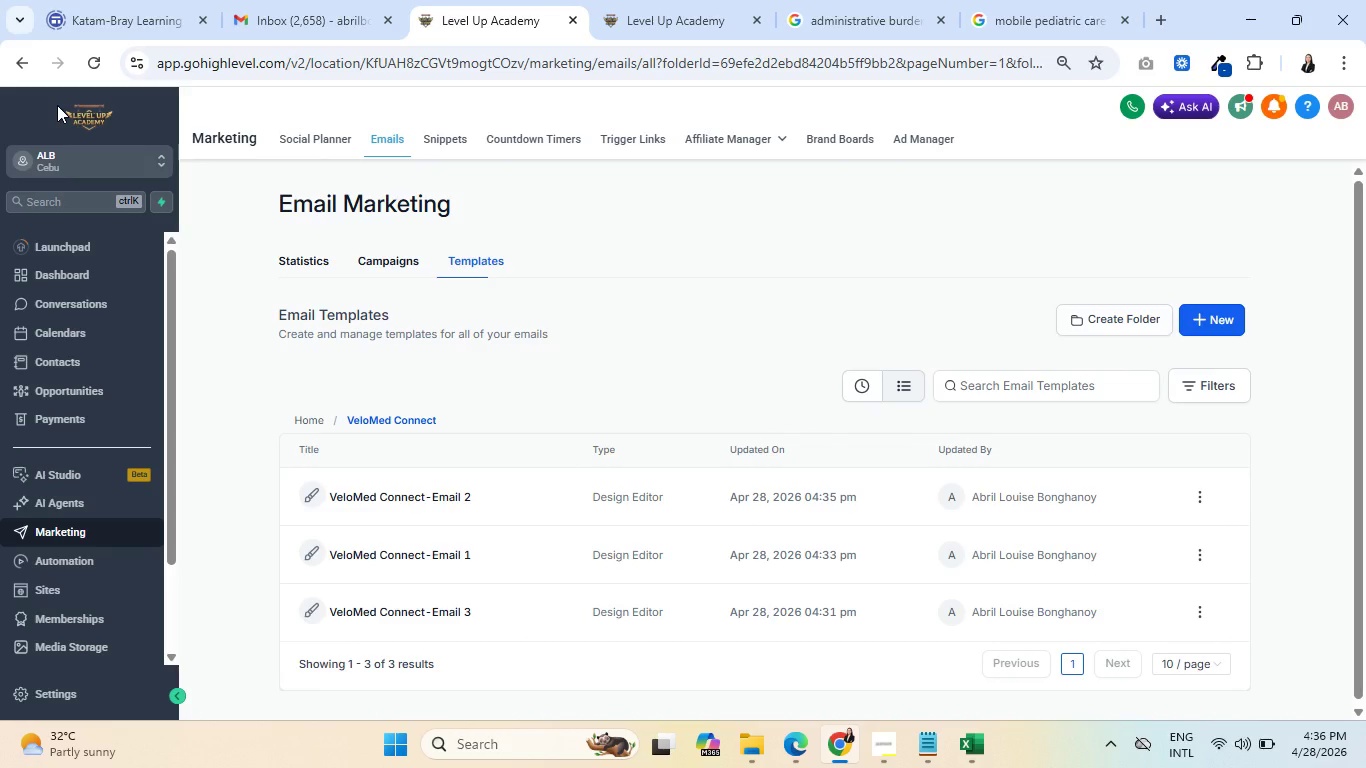 
left_click([1209, 318])
 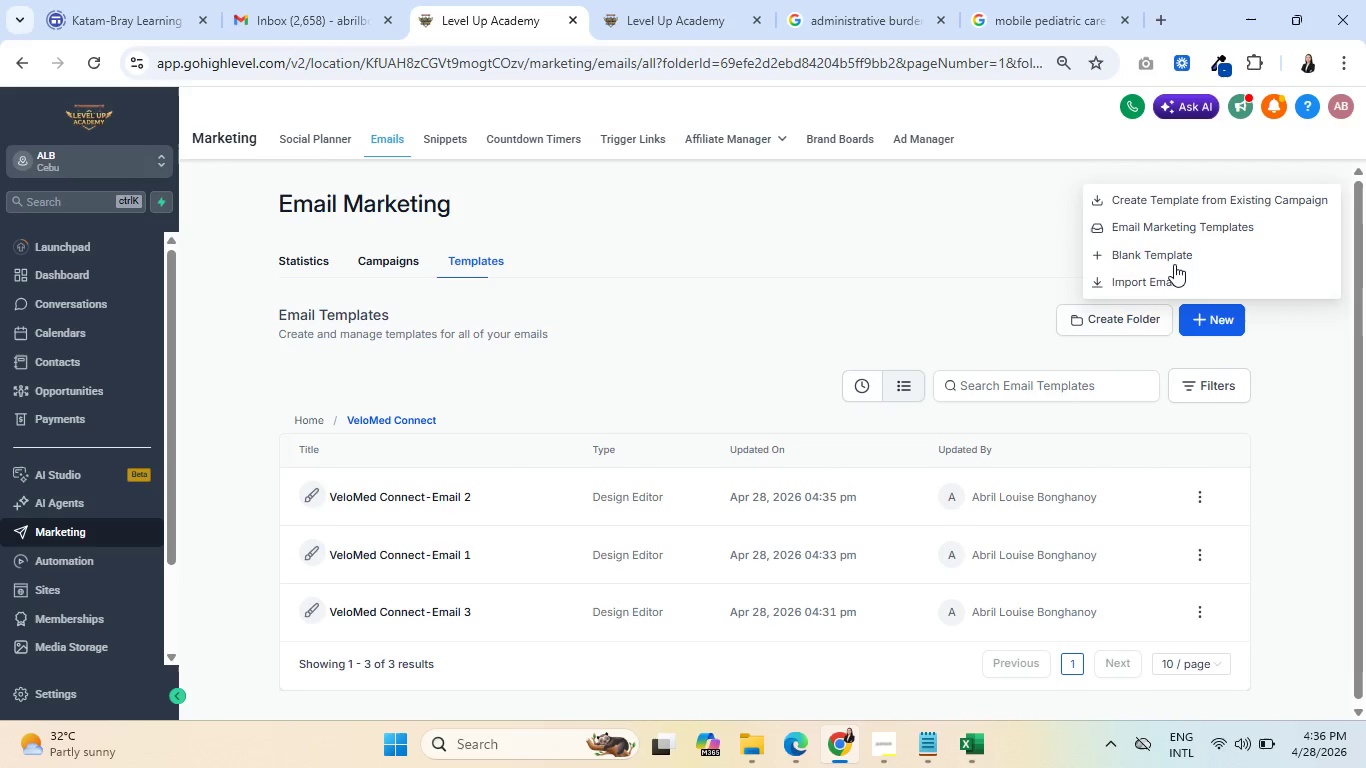 
left_click([1172, 259])
 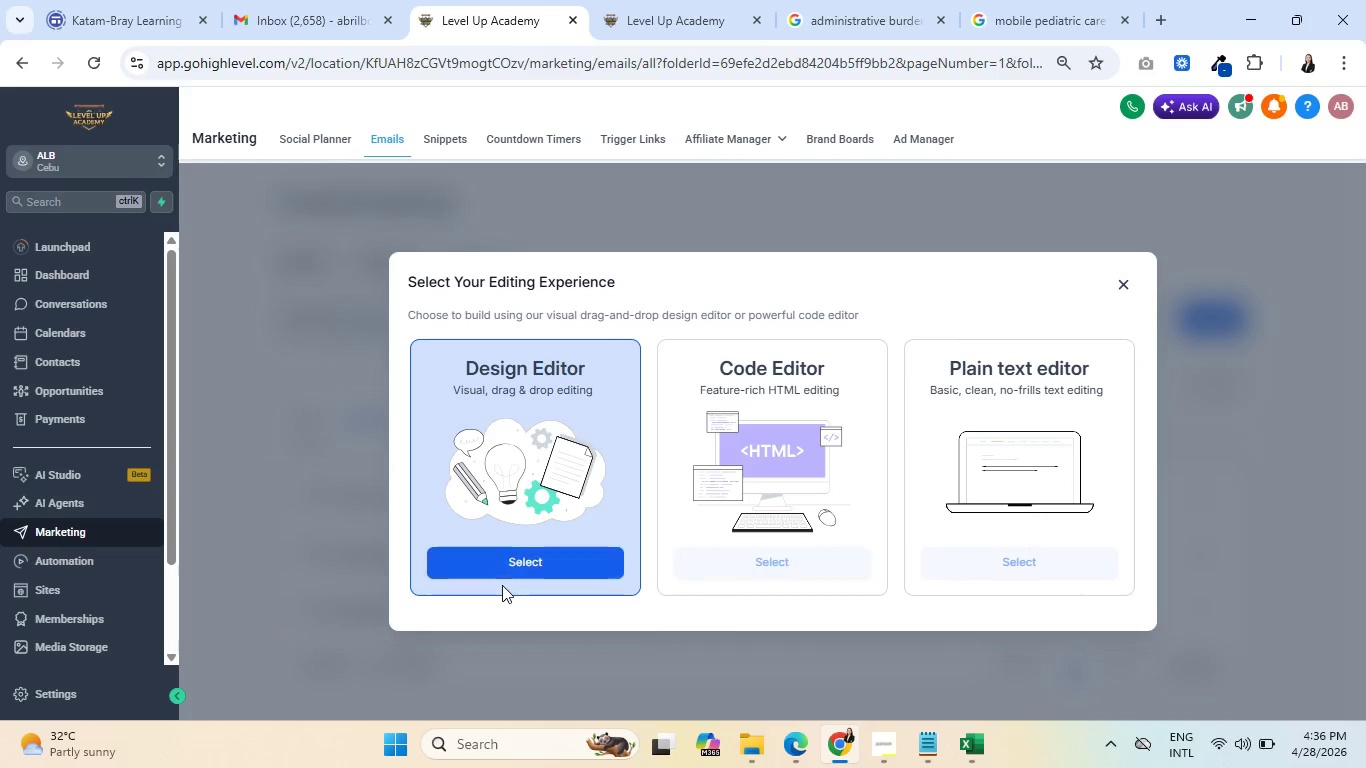 
left_click([520, 553])